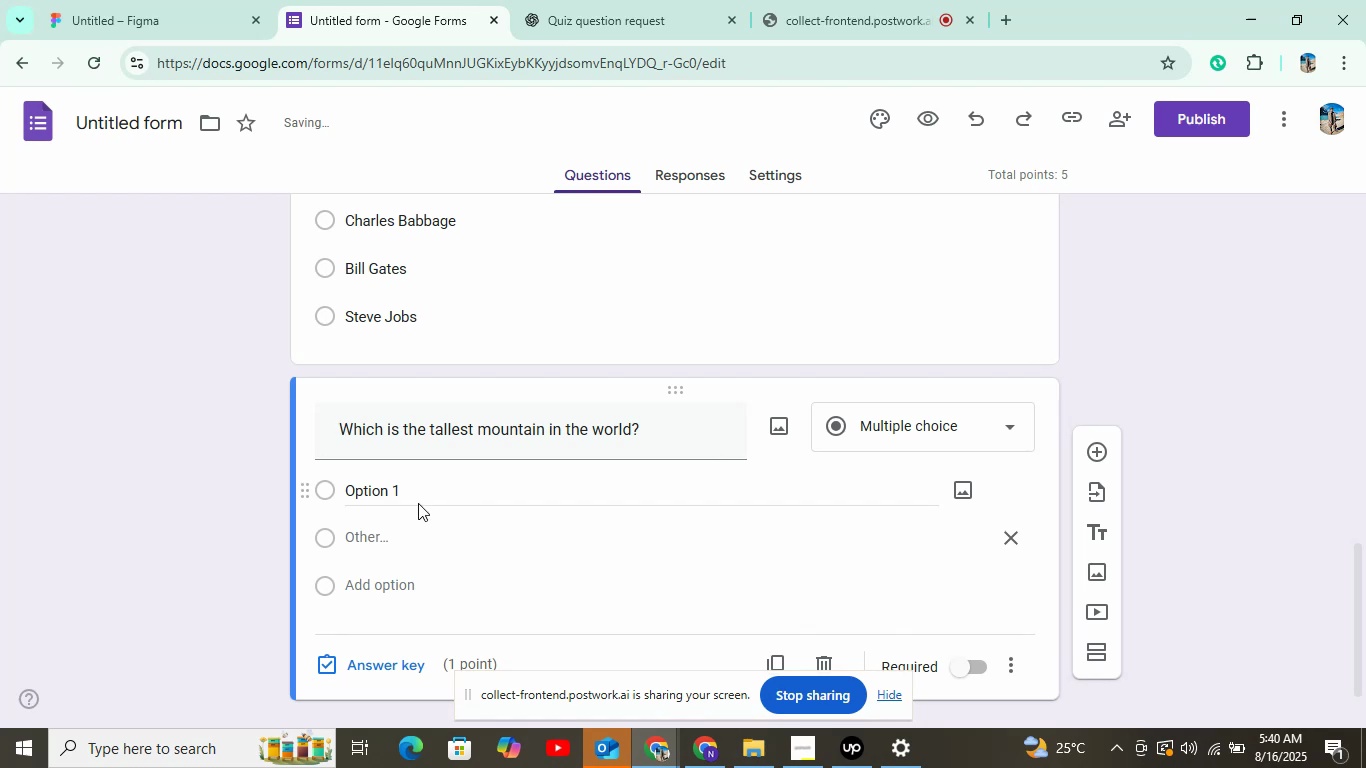 
left_click([1008, 536])
 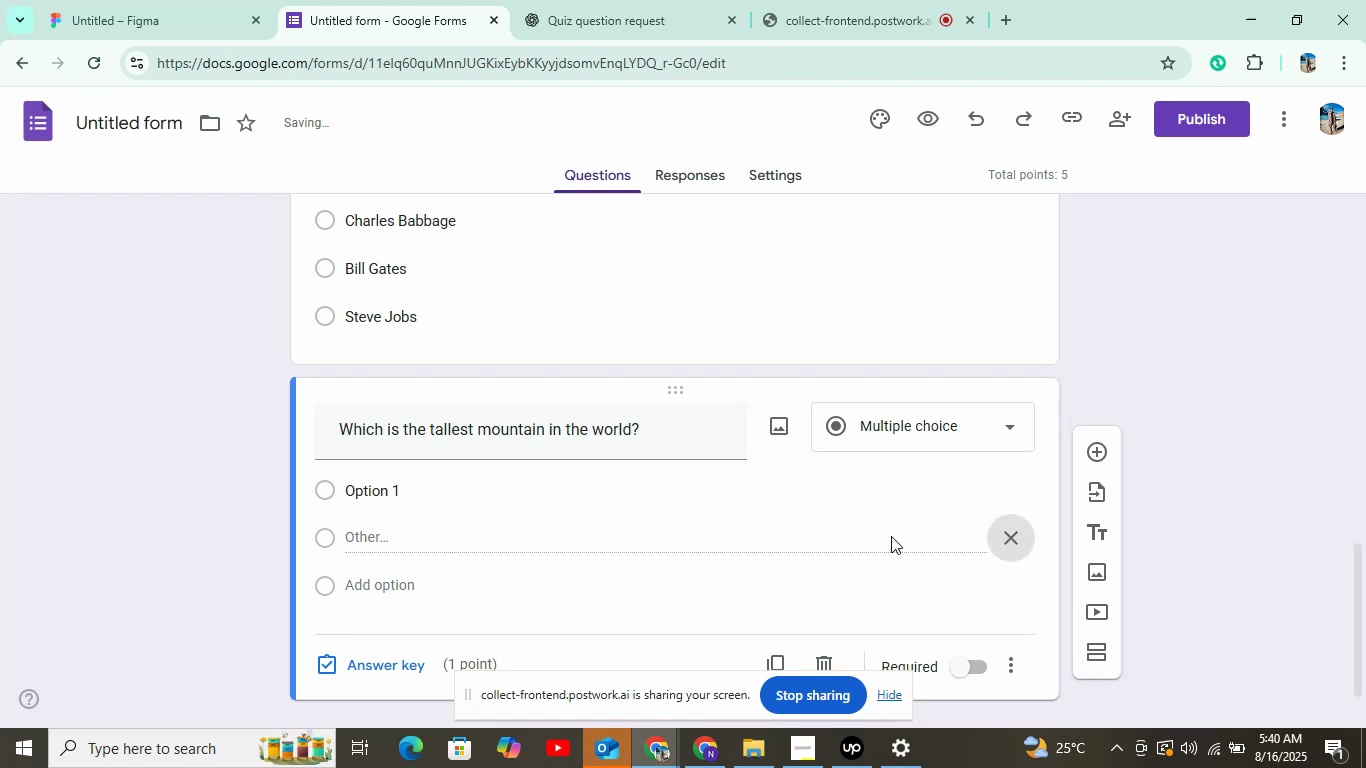 
left_click([513, 494])
 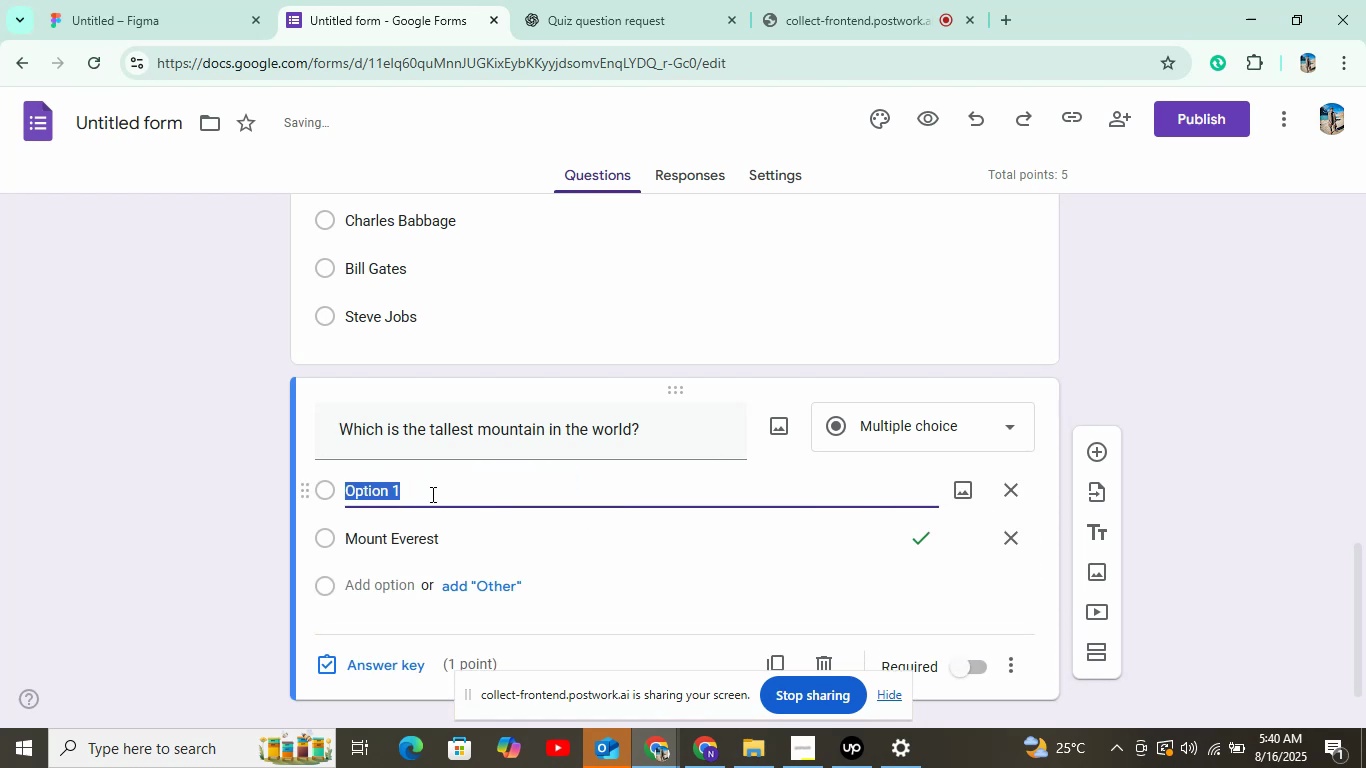 
left_click([603, 39])
 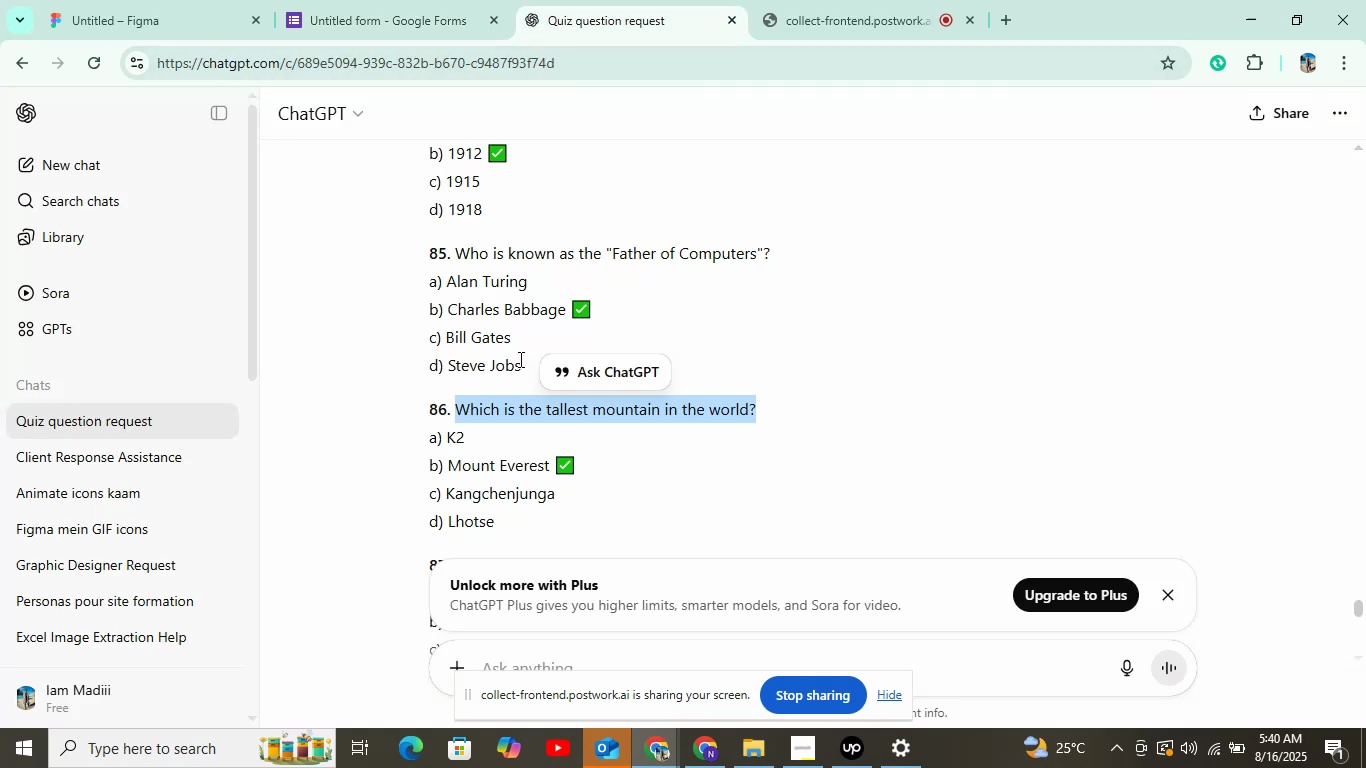 
double_click([454, 433])
 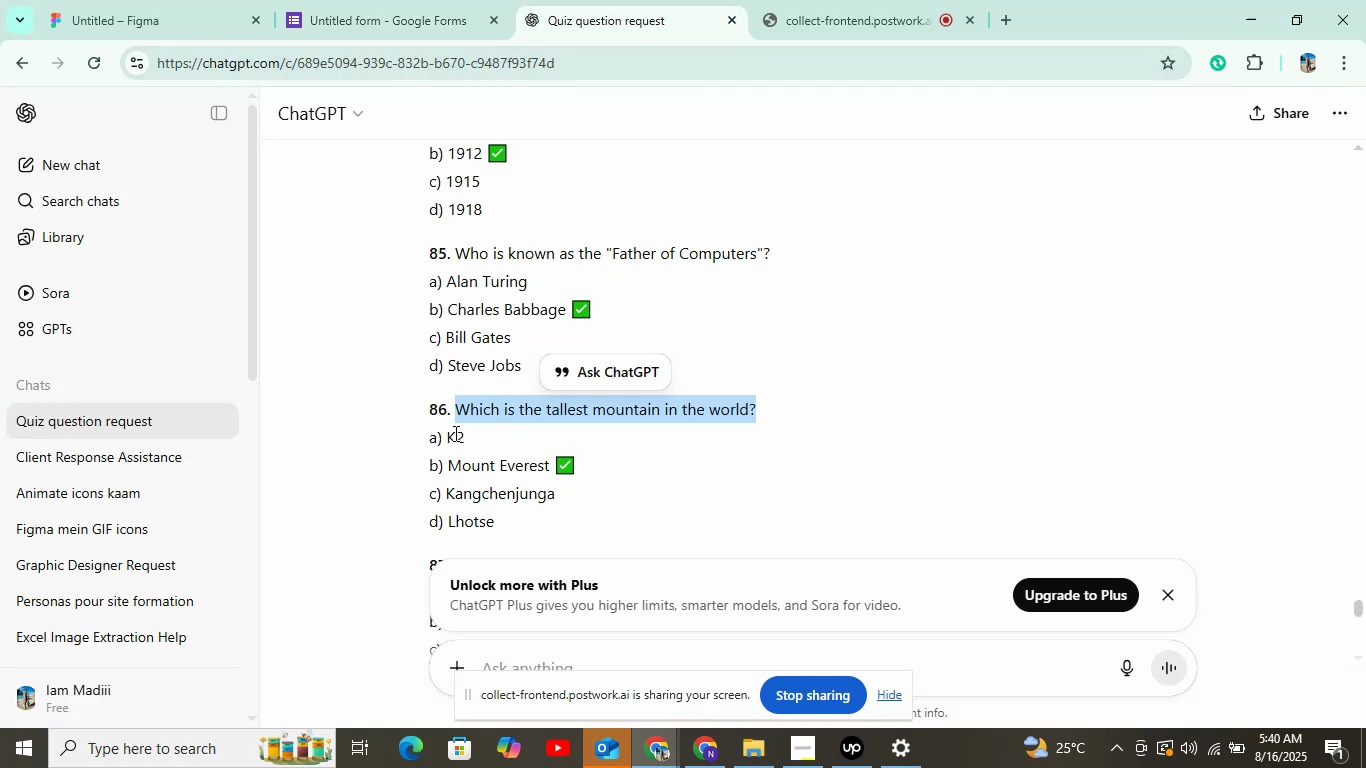 
key(Control+C)
 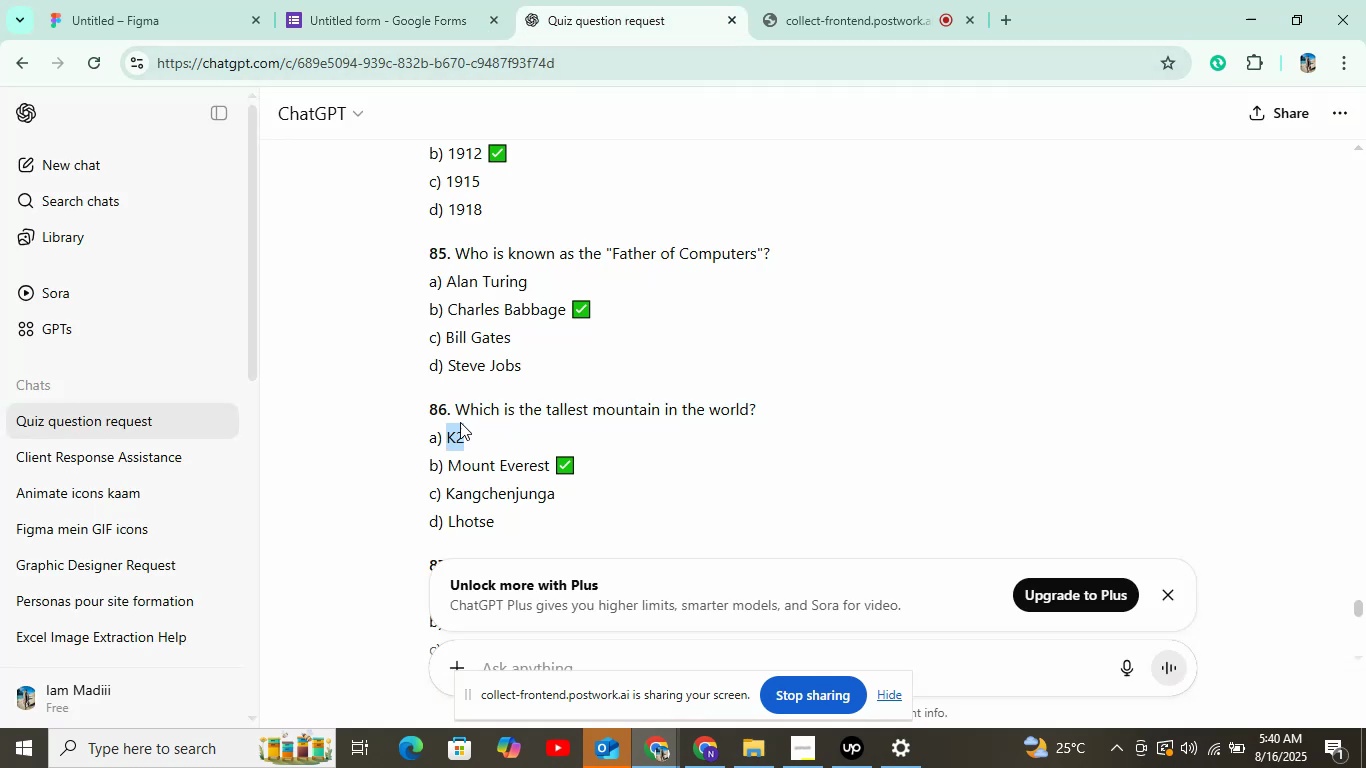 
key(Control+C)
 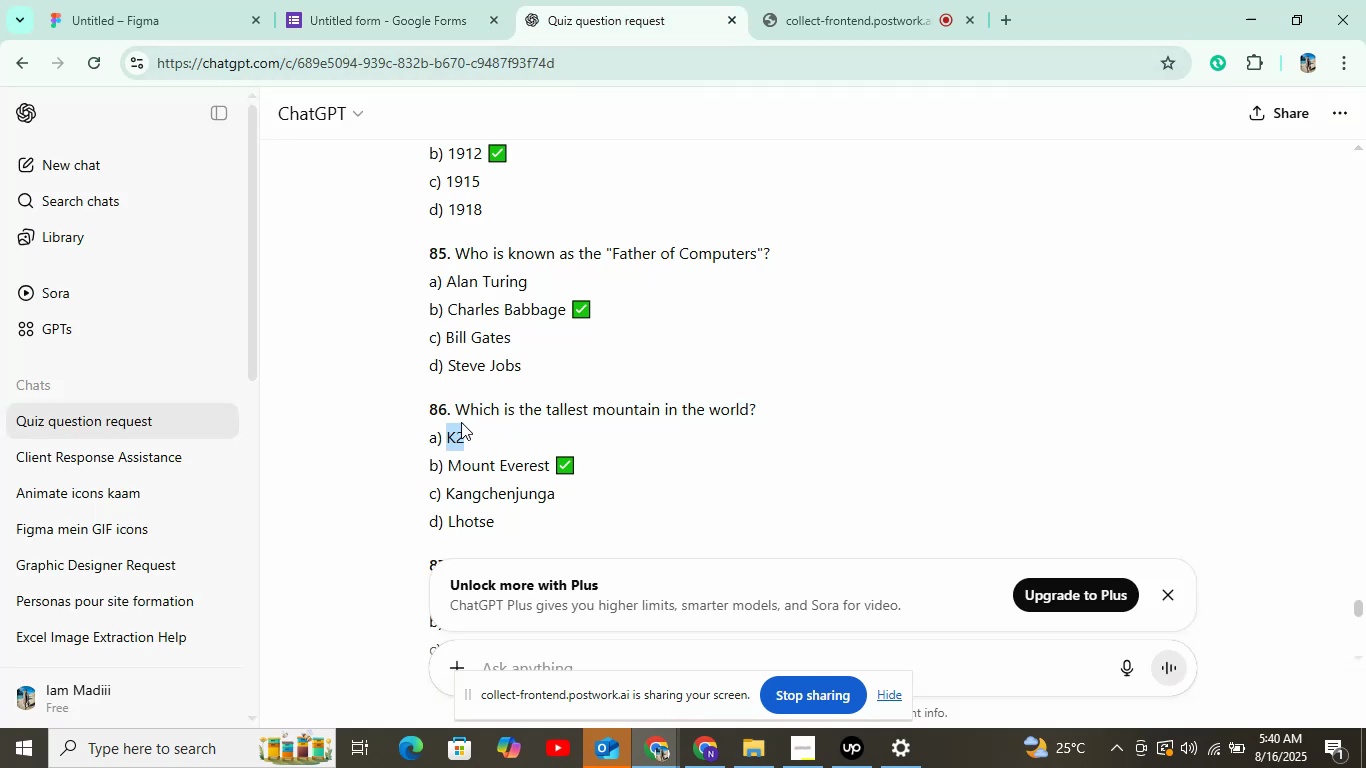 
key(Control+C)
 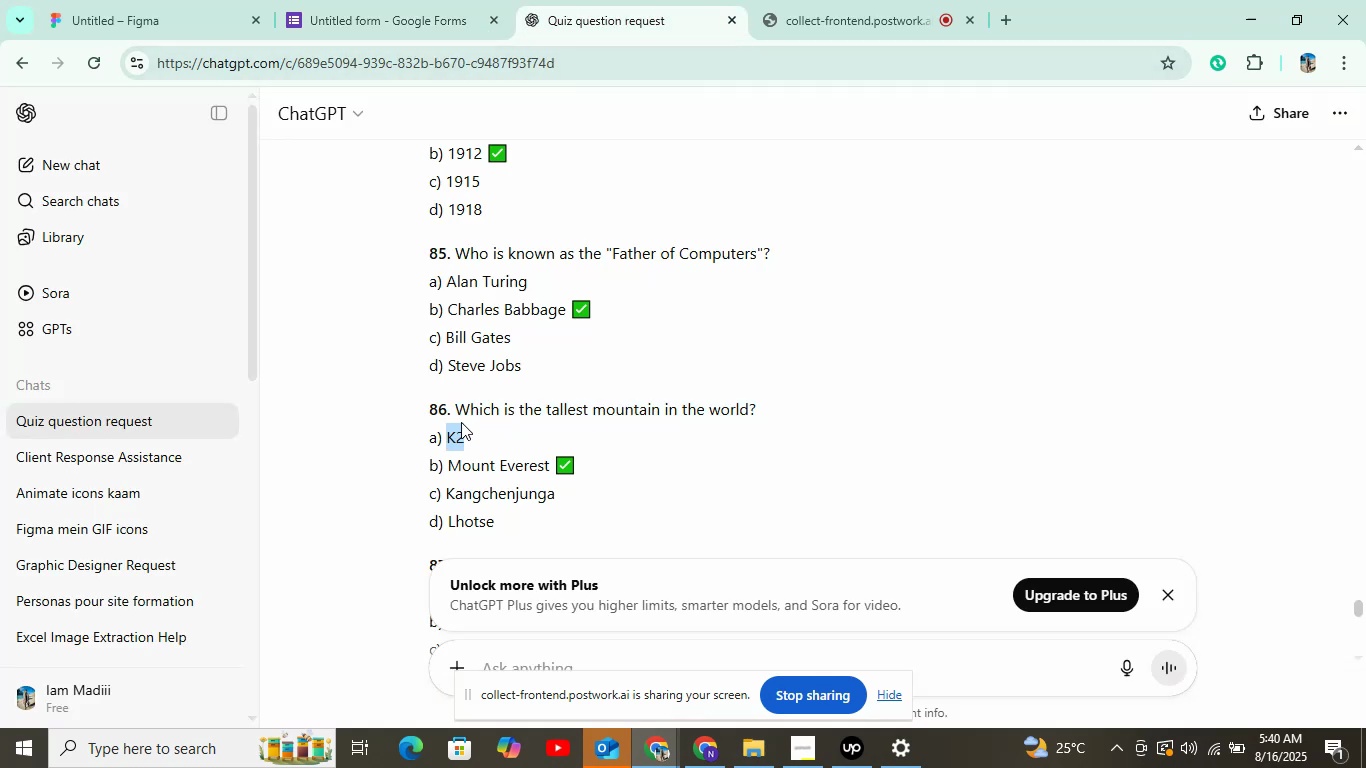 
left_click([321, 0])
 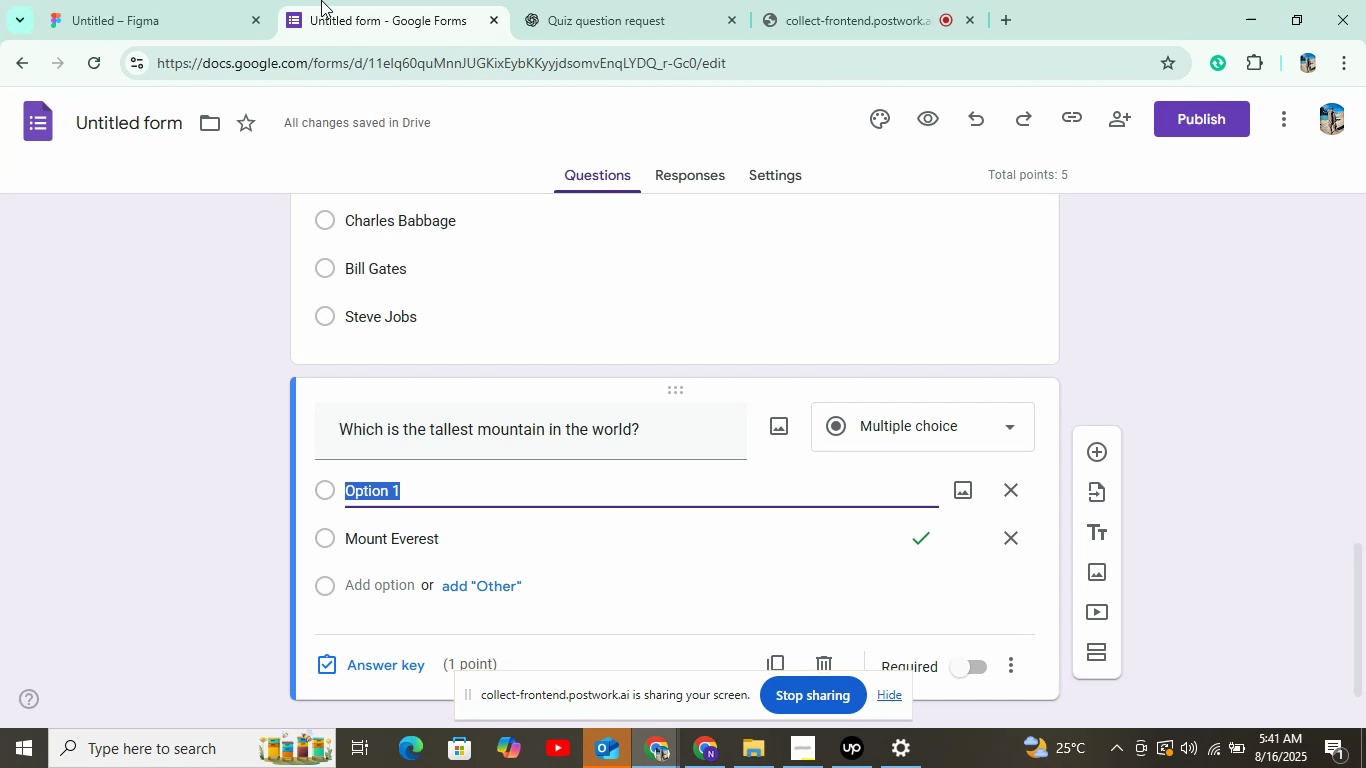 
wait(6.18)
 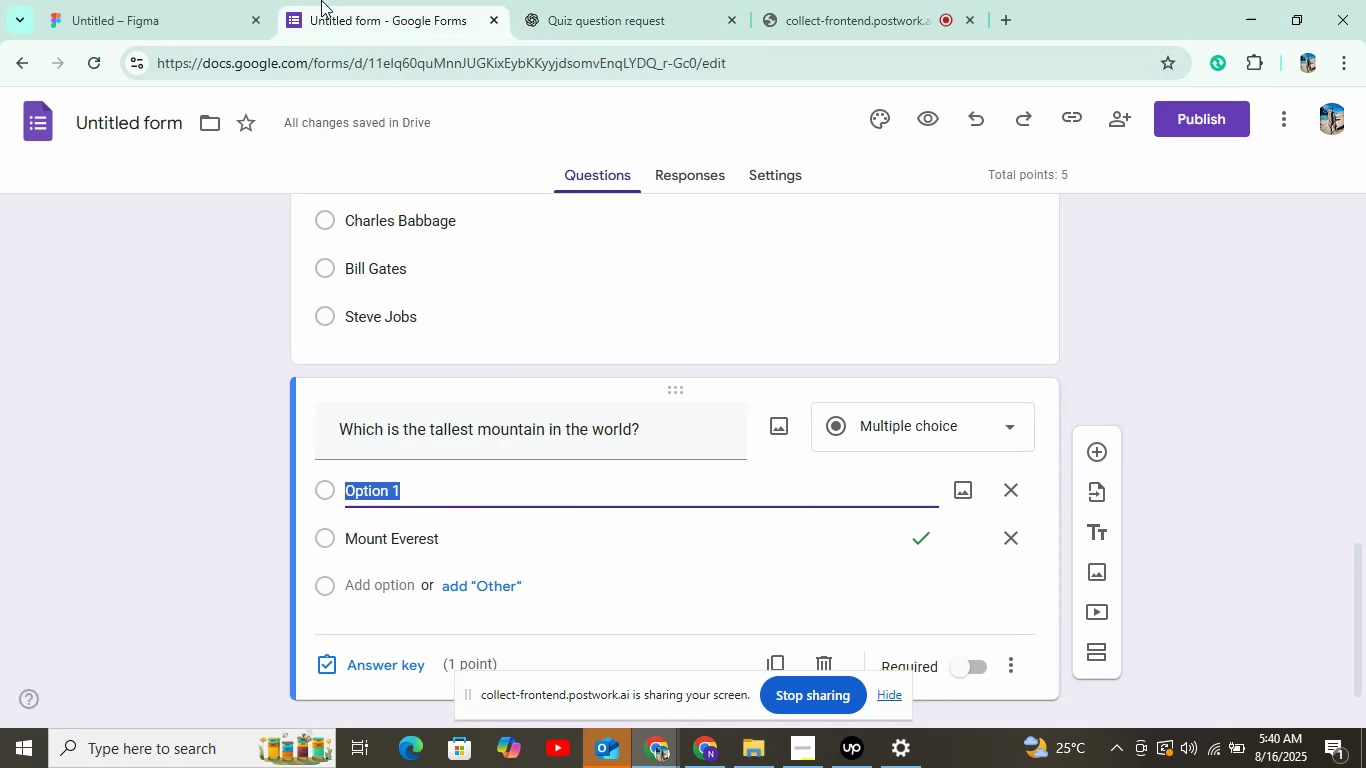 
key(Control+V)
 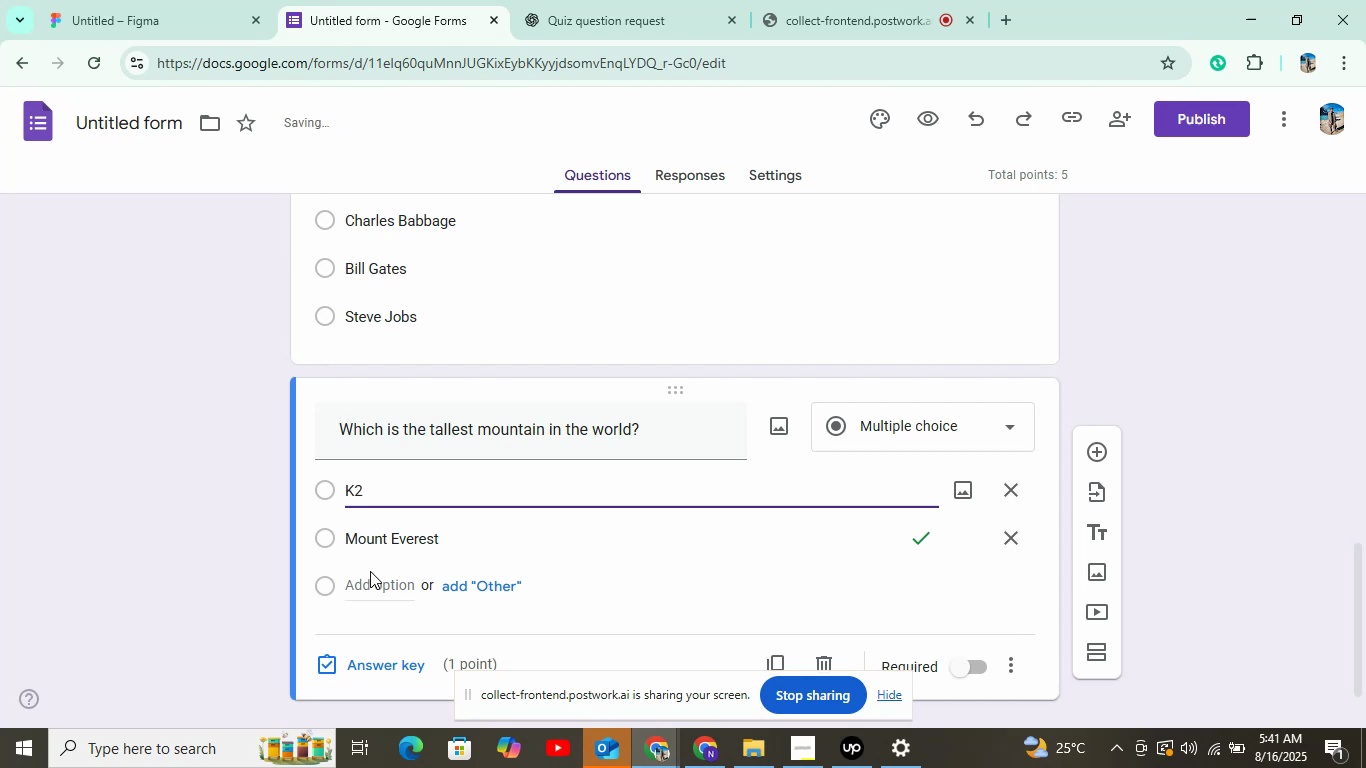 
left_click([370, 589])
 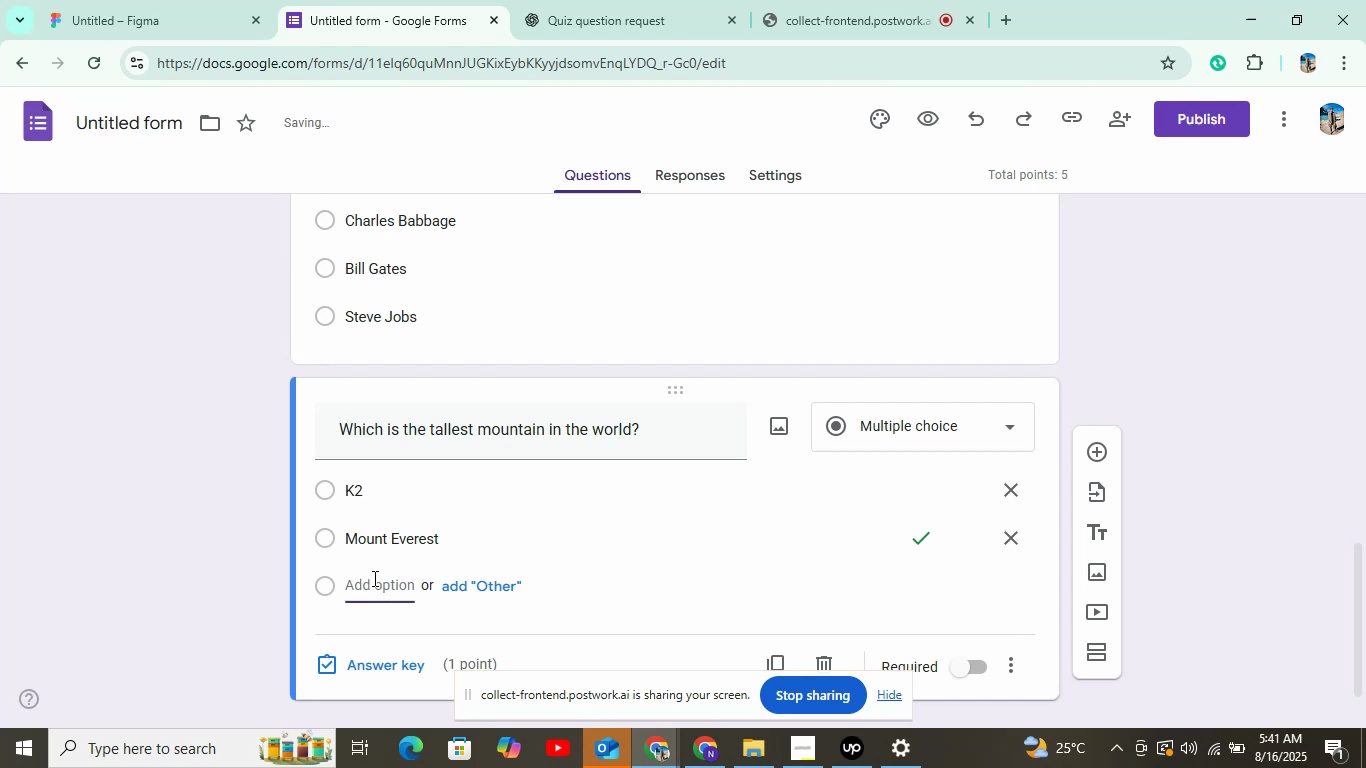 
left_click([582, 0])
 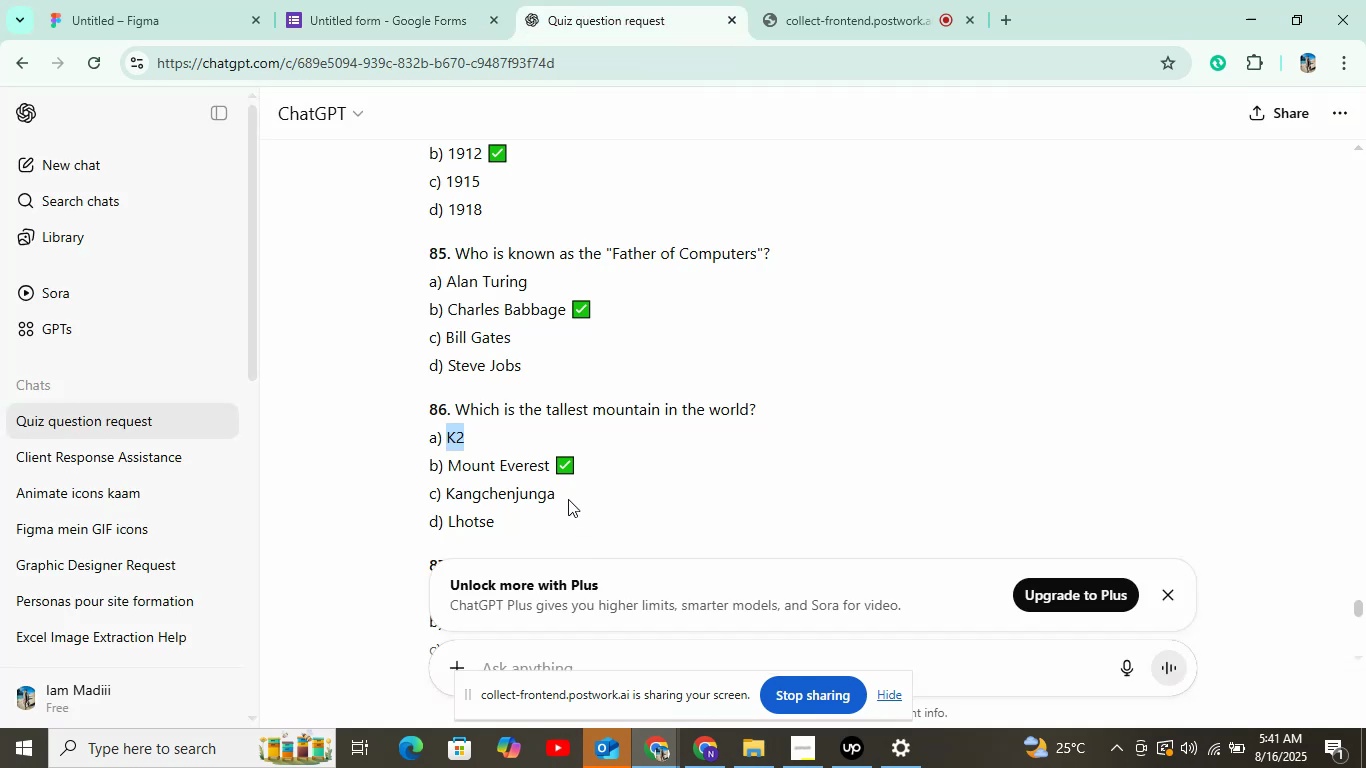 
double_click([502, 471])
 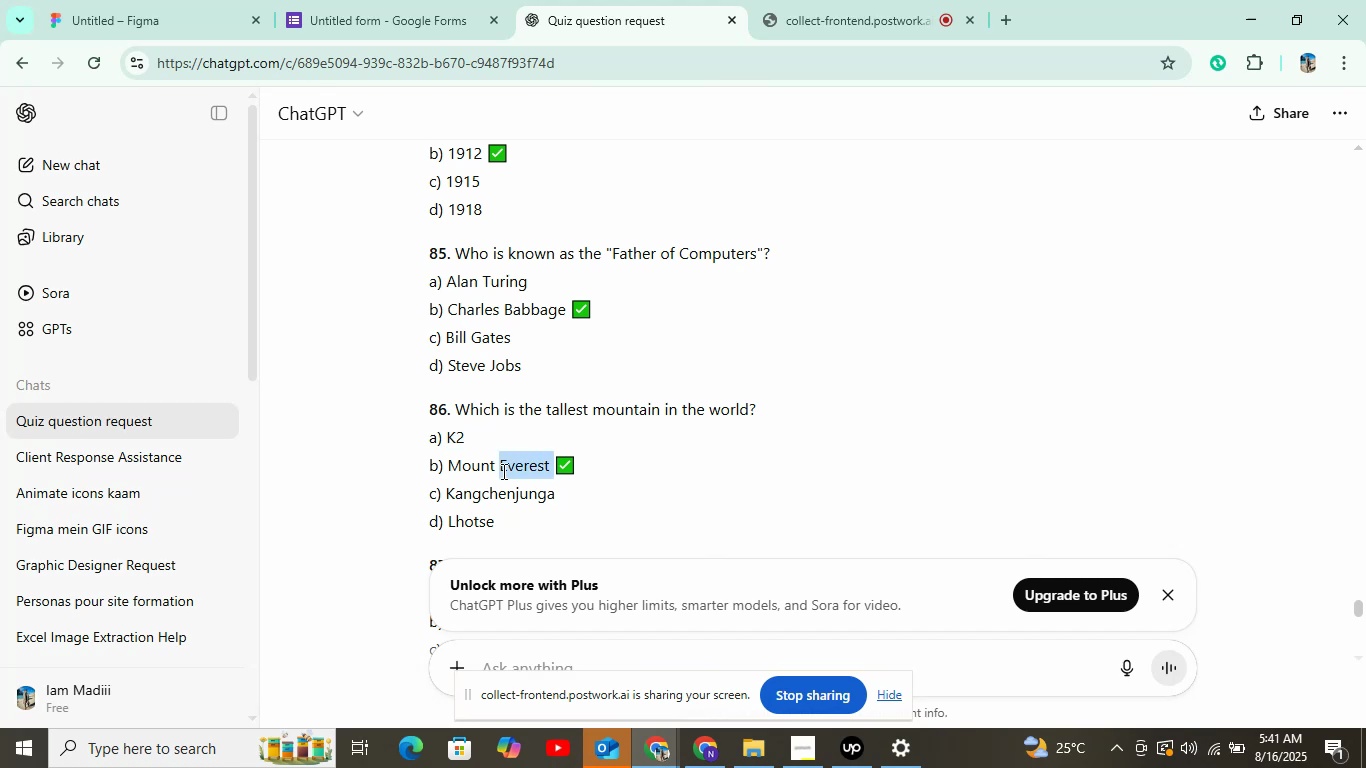 
left_click([500, 483])
 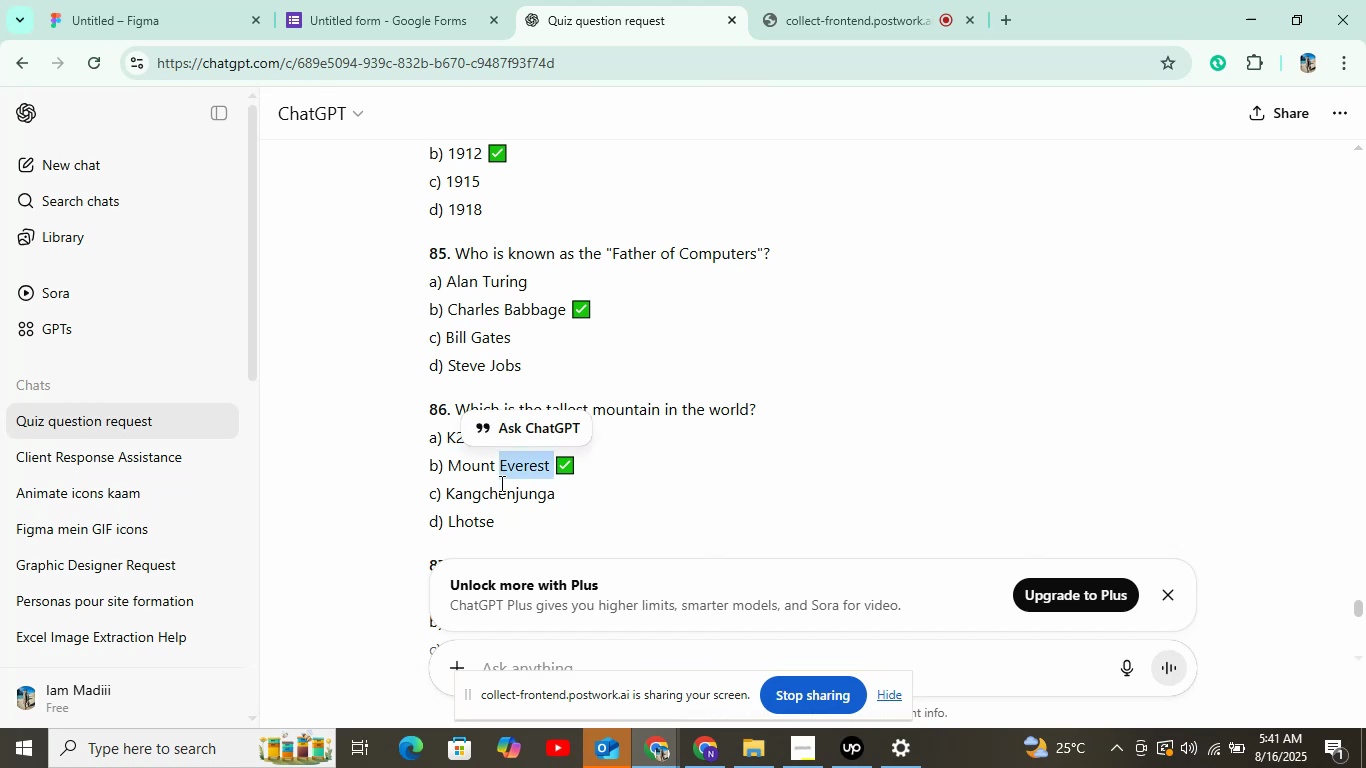 
double_click([529, 493])
 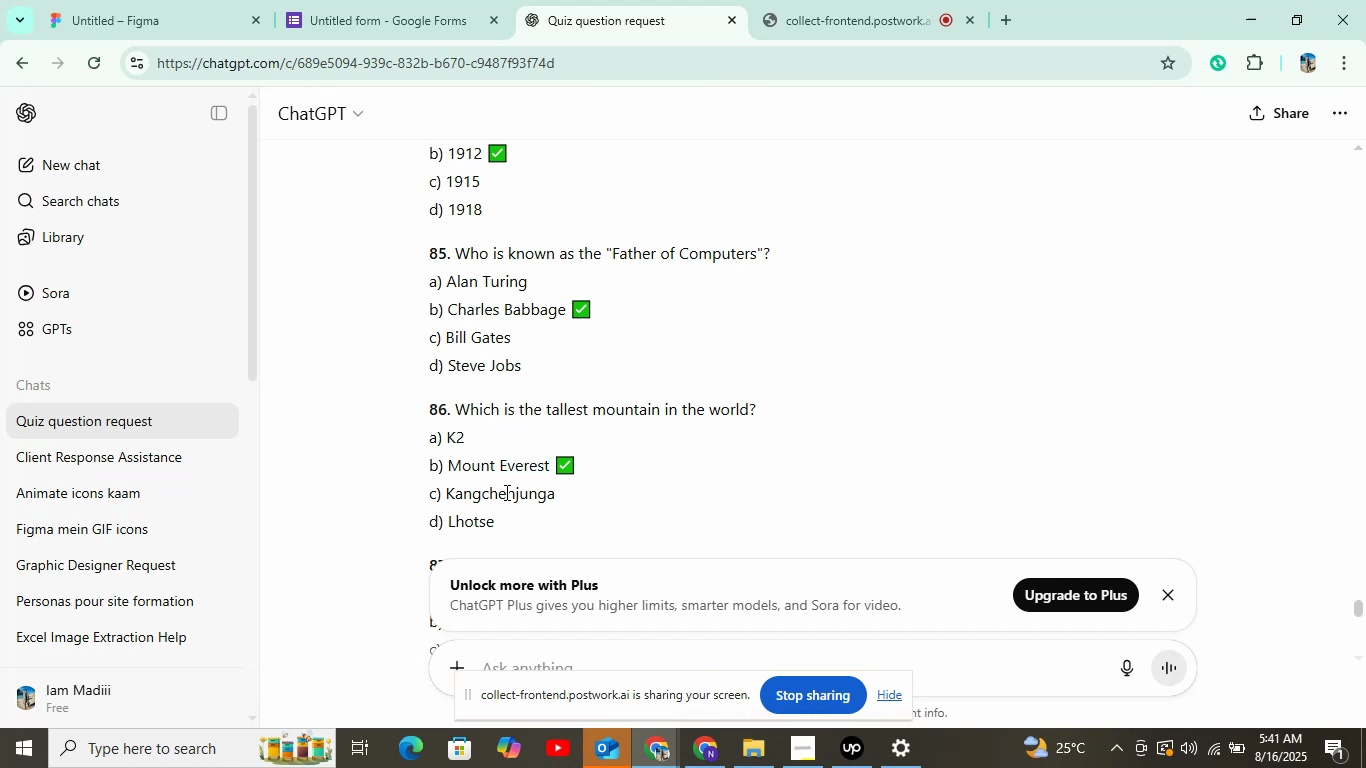 
triple_click([529, 493])
 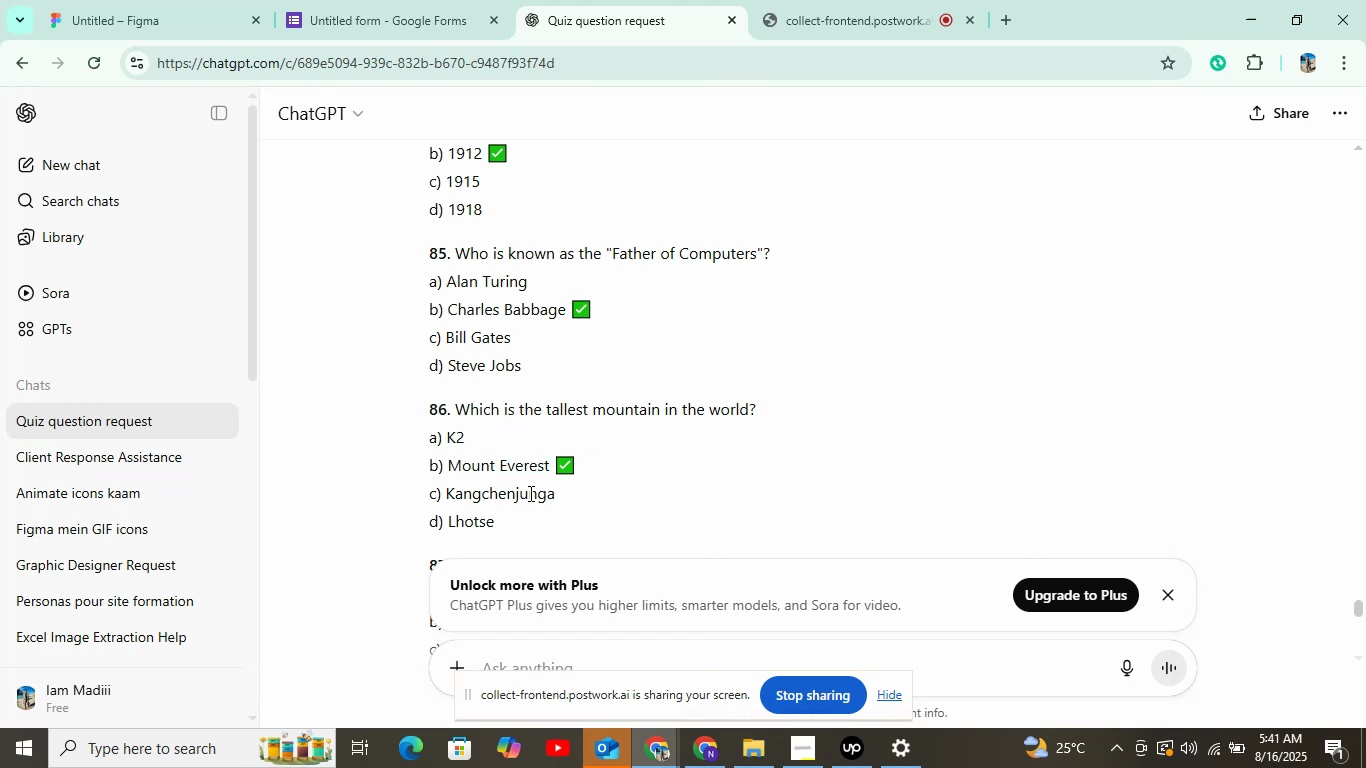 
key(Control+C)
 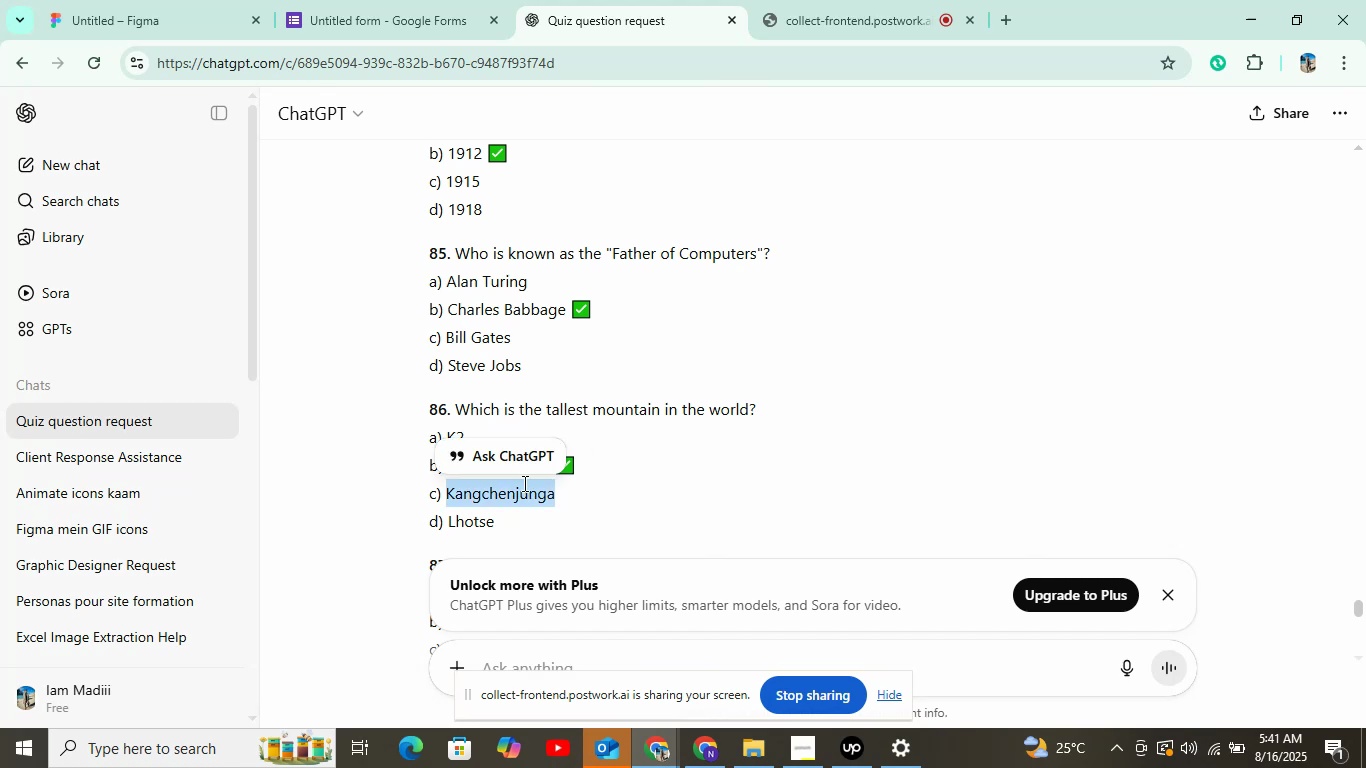 
left_click([377, 19])
 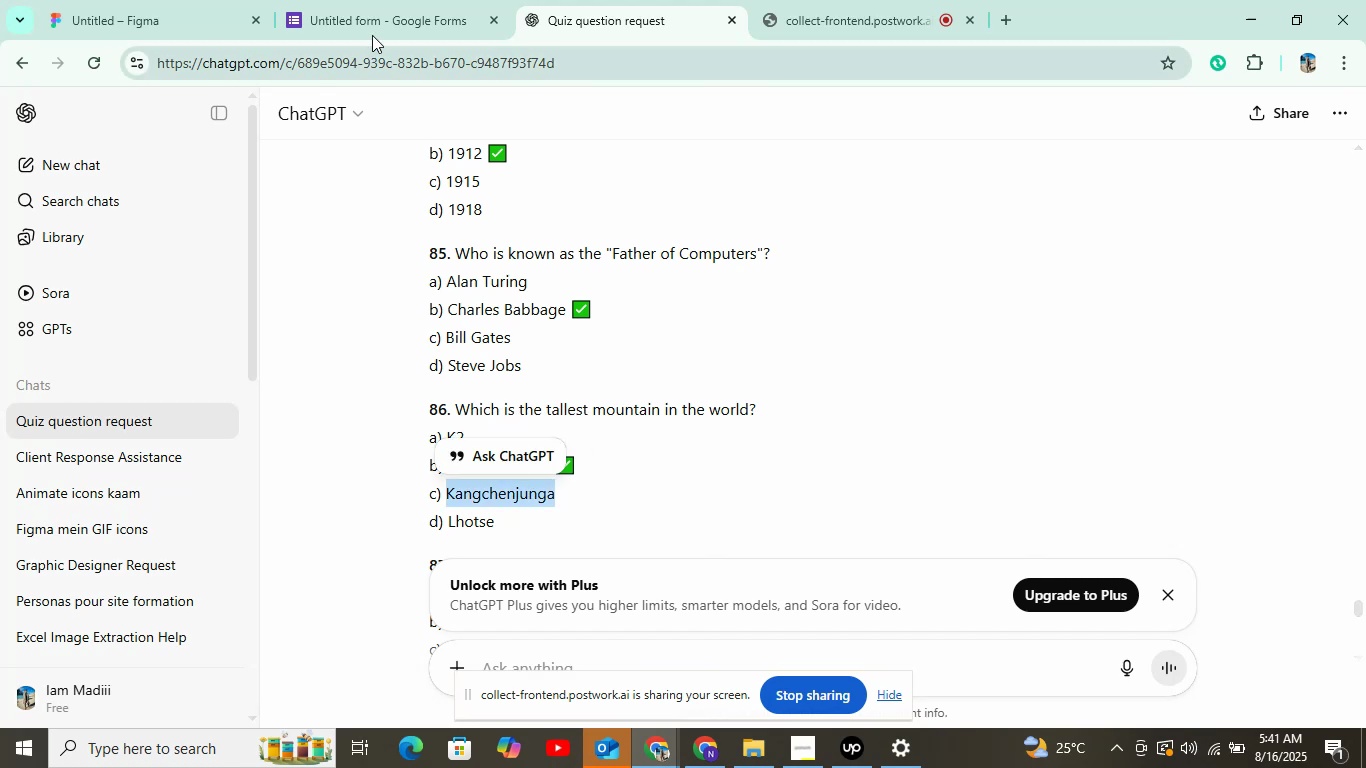 
key(Control+V)
 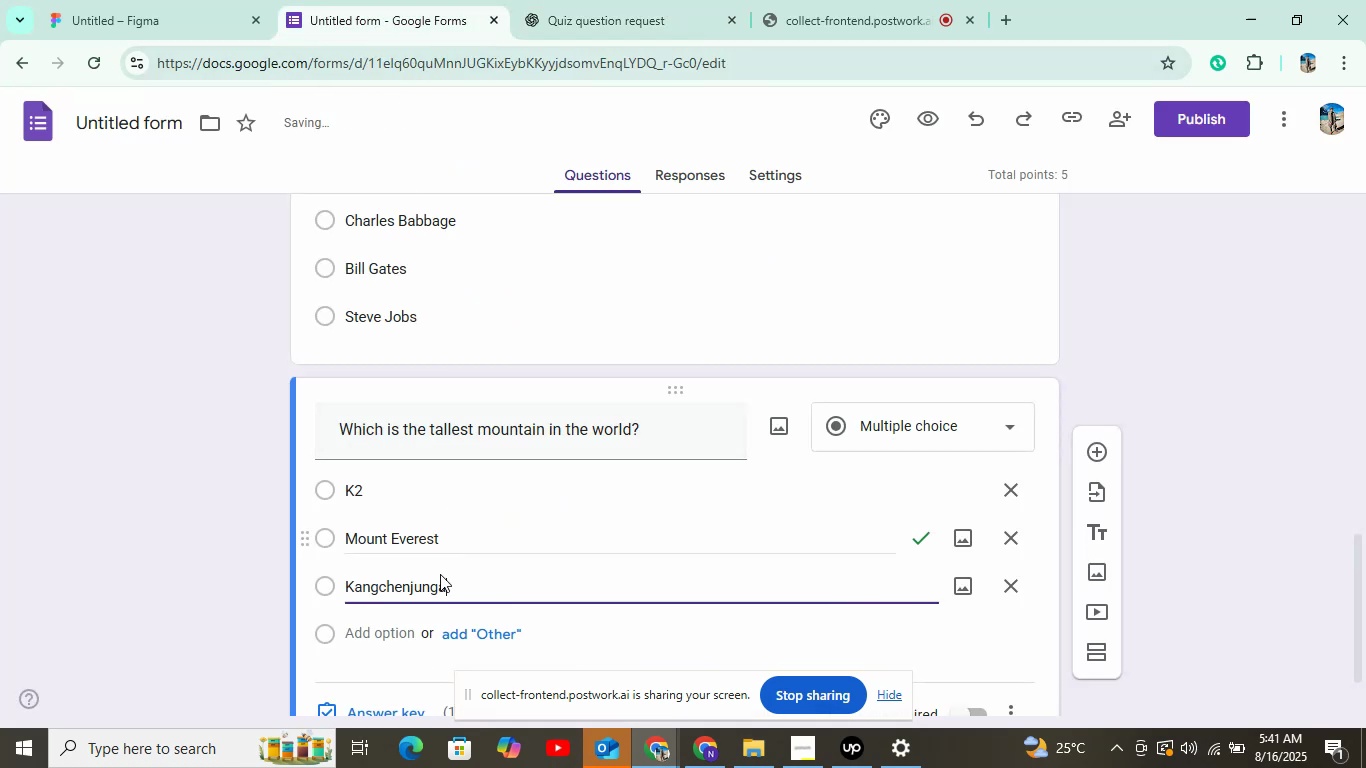 
left_click([396, 629])
 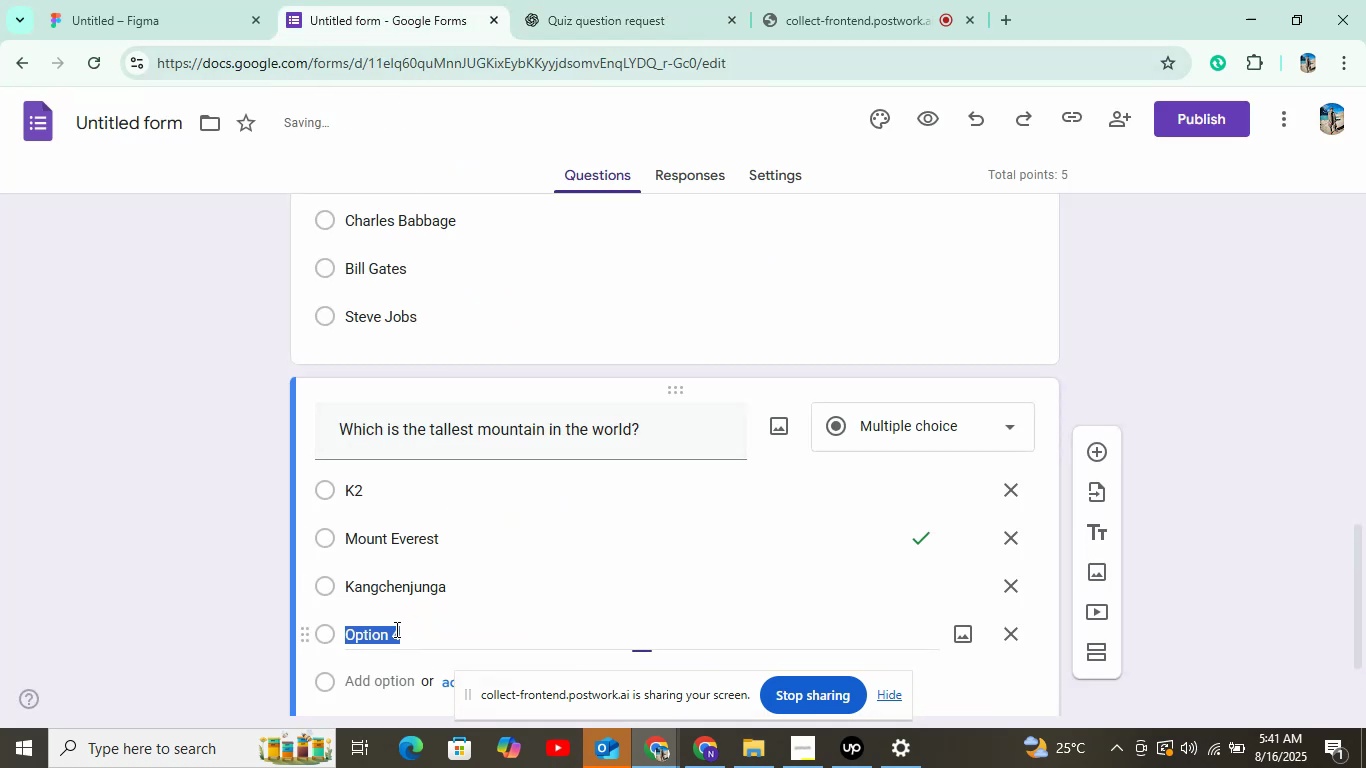 
left_click([650, 0])
 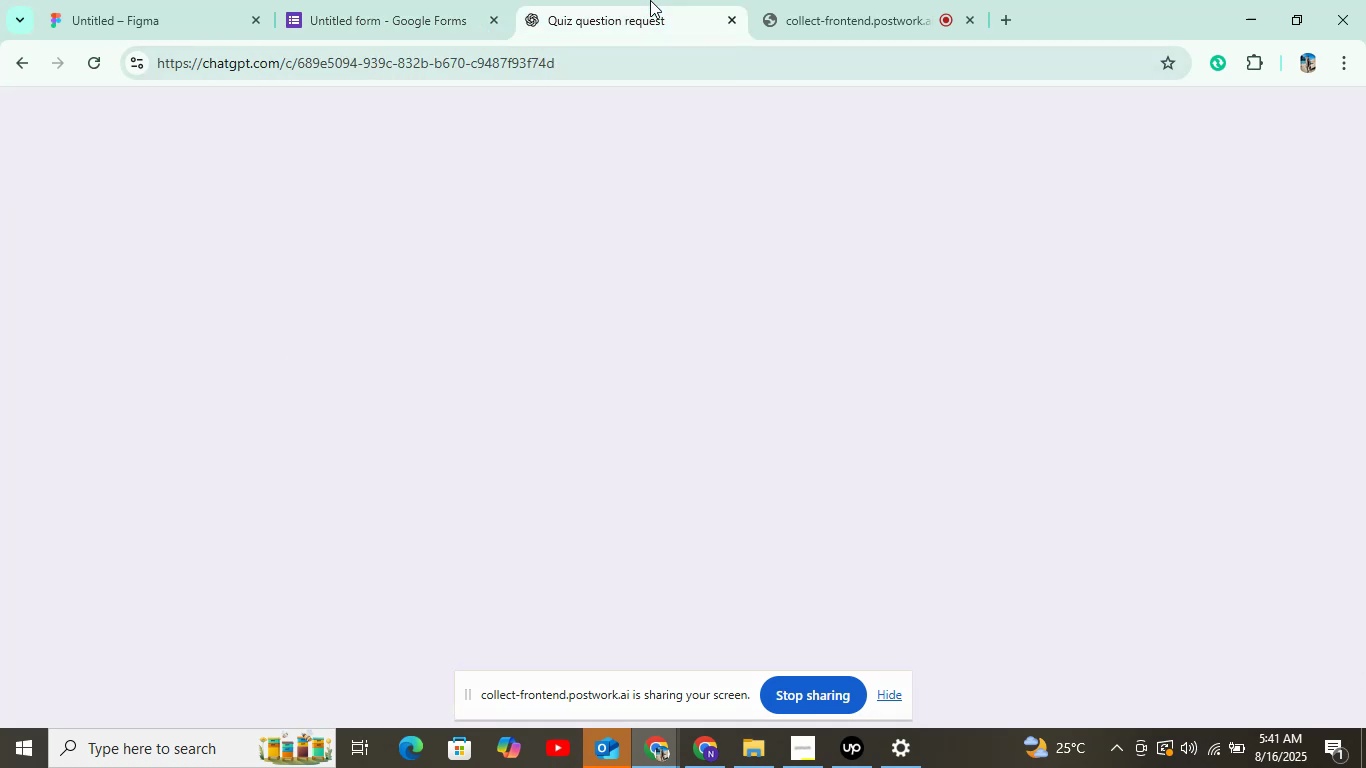 
scroll: coordinate [521, 481], scroll_direction: down, amount: 1.0
 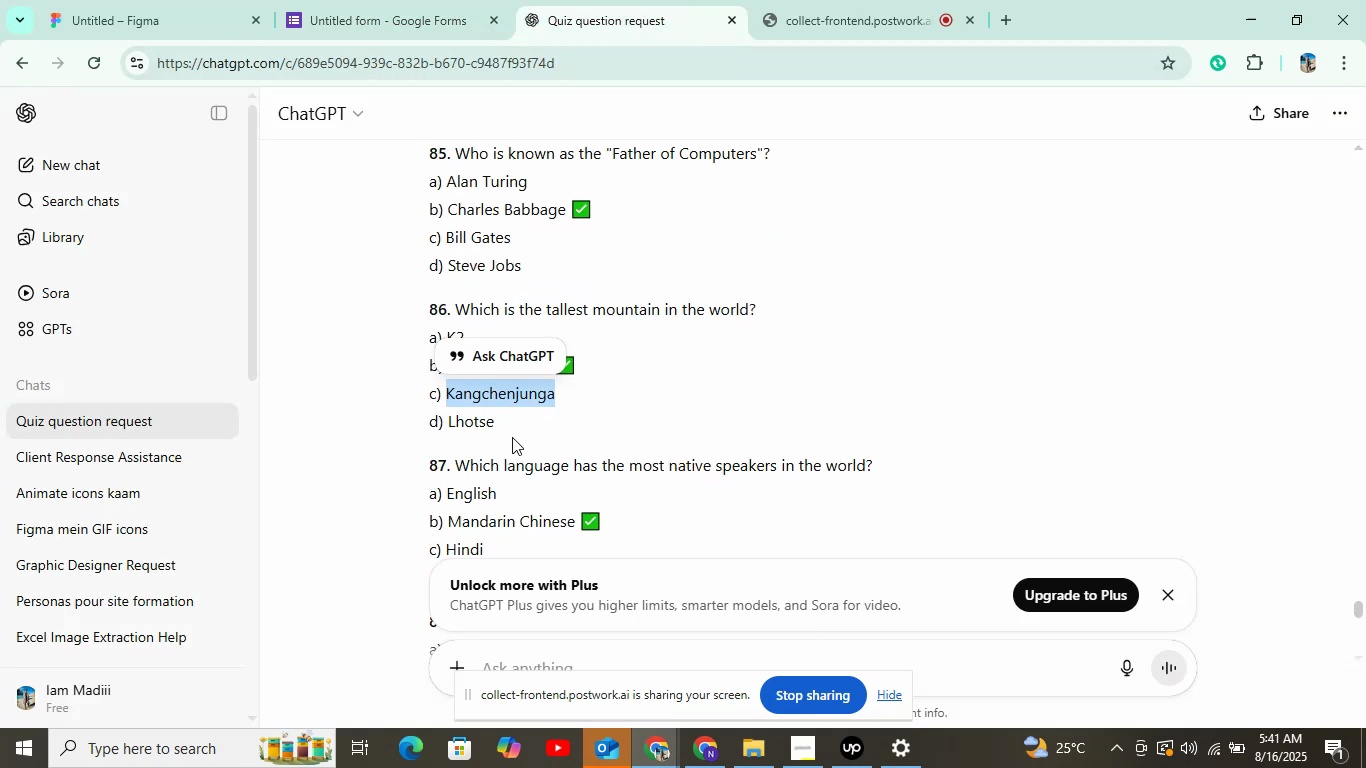 
double_click([479, 425])
 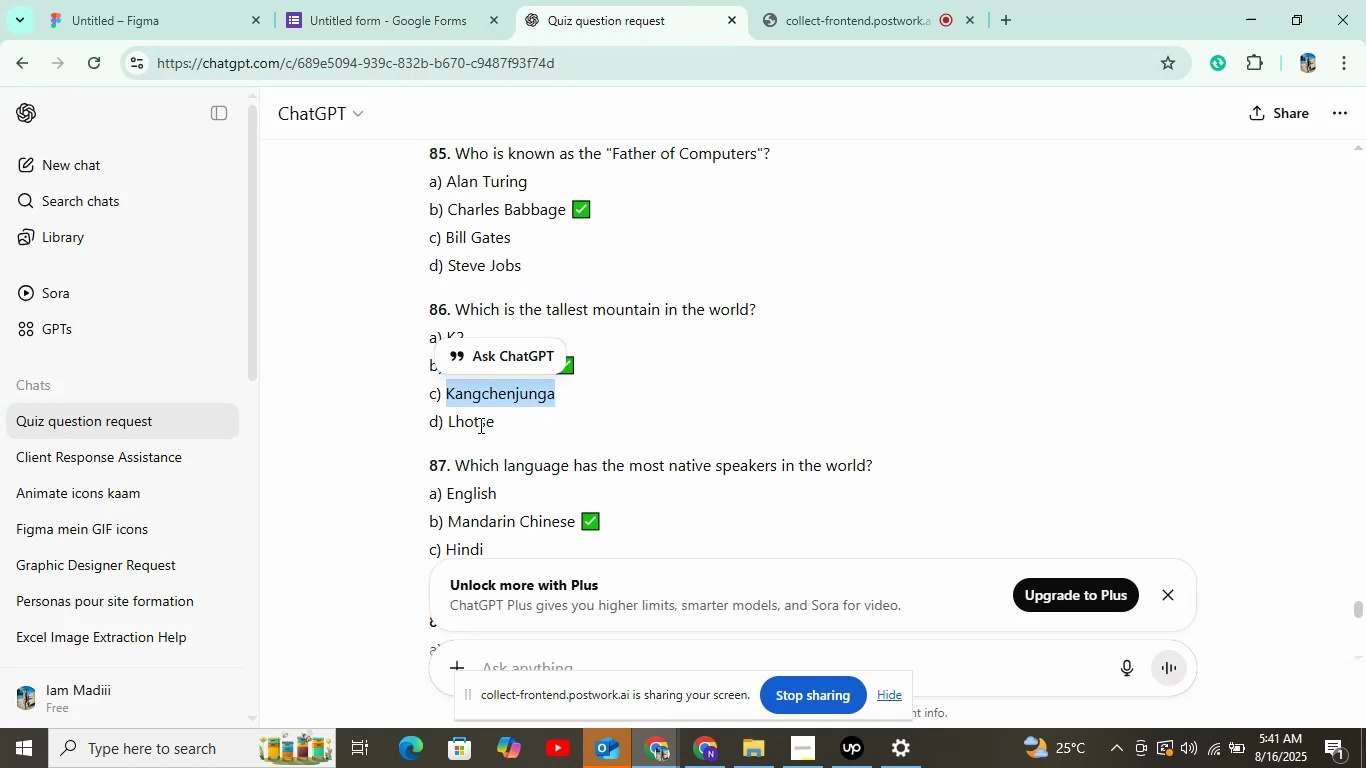 
key(Control+C)
 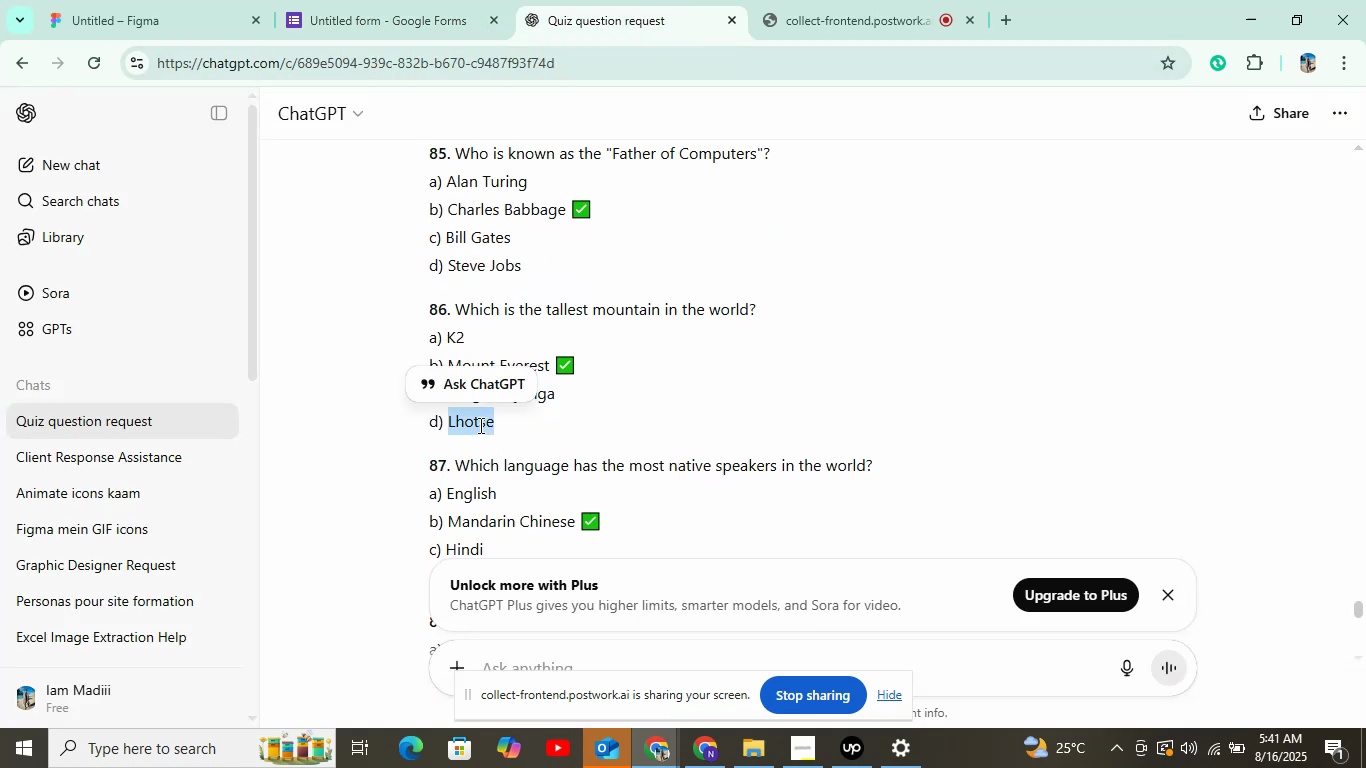 
left_click([353, 0])
 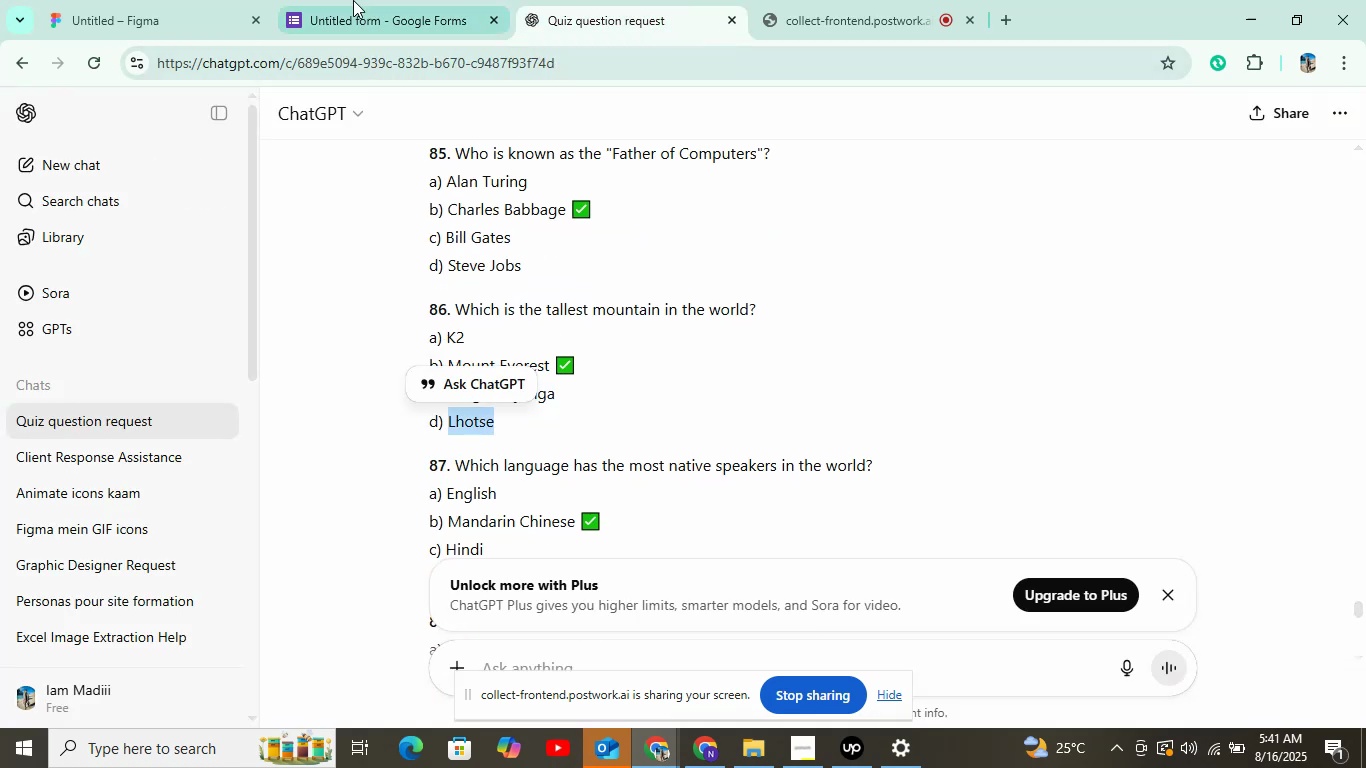 
key(Control+V)
 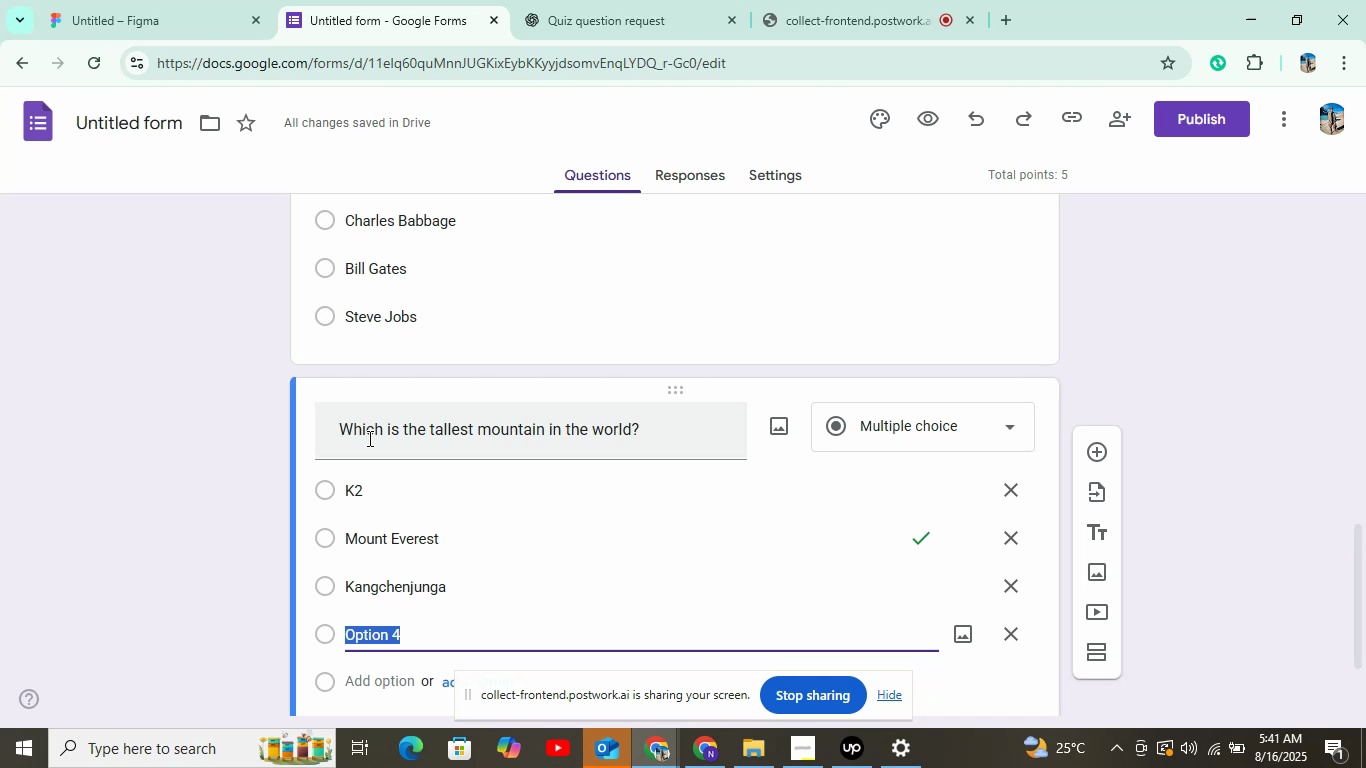 
scroll: coordinate [401, 608], scroll_direction: down, amount: 3.0
 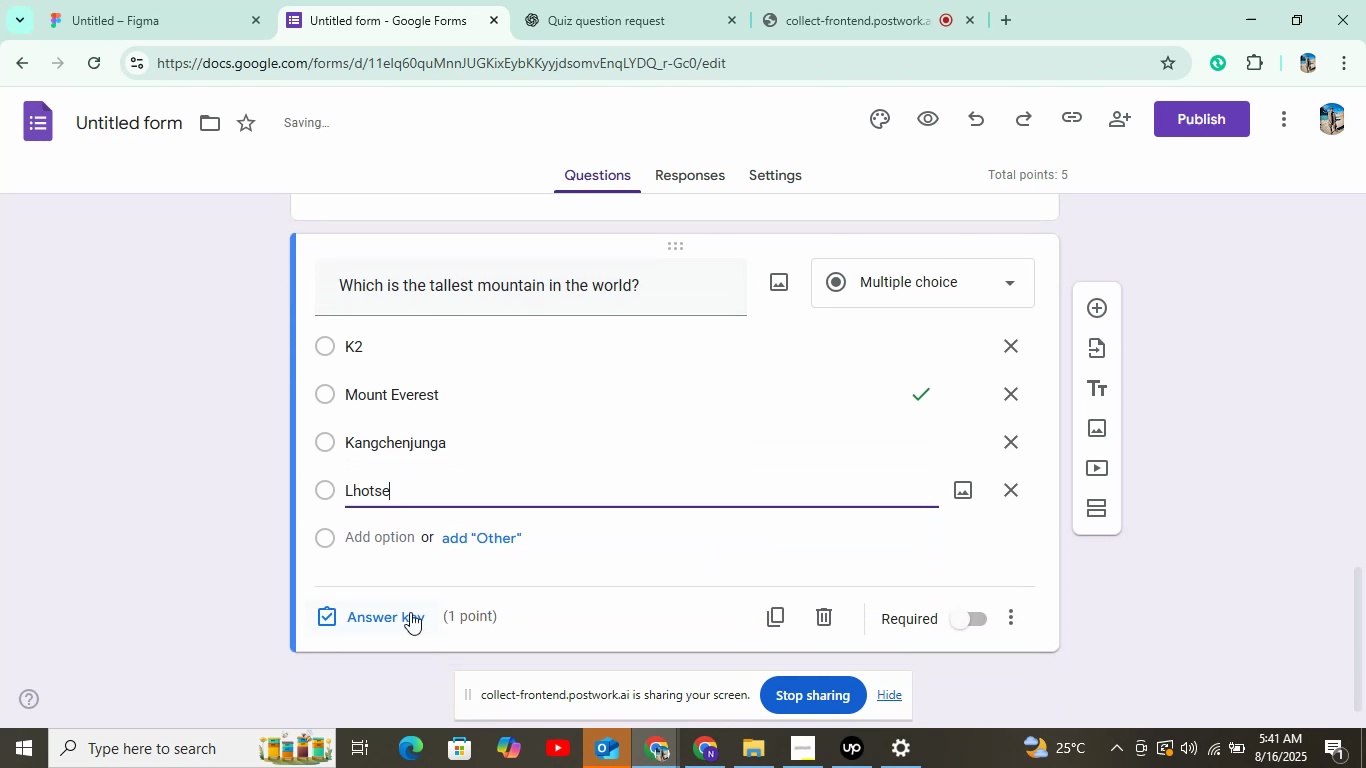 
left_click([410, 612])
 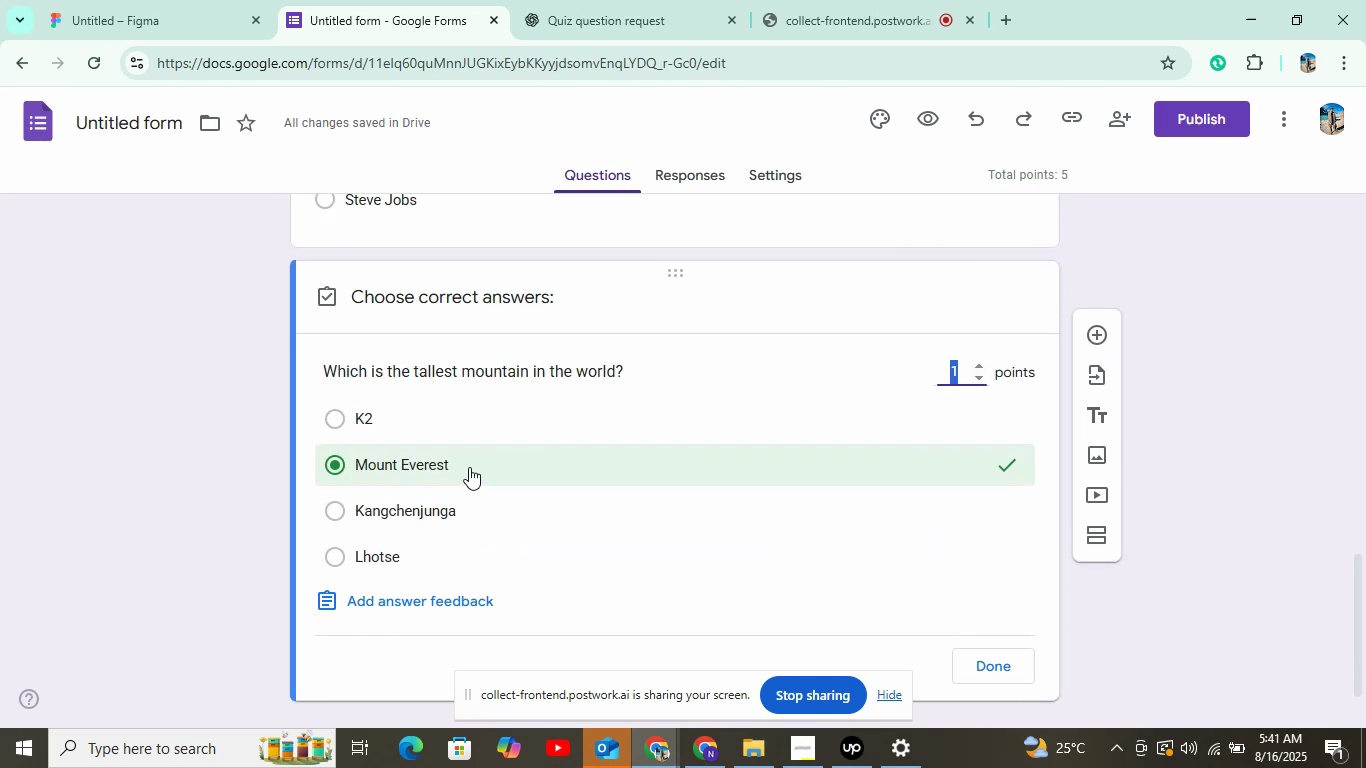 
left_click([1003, 674])
 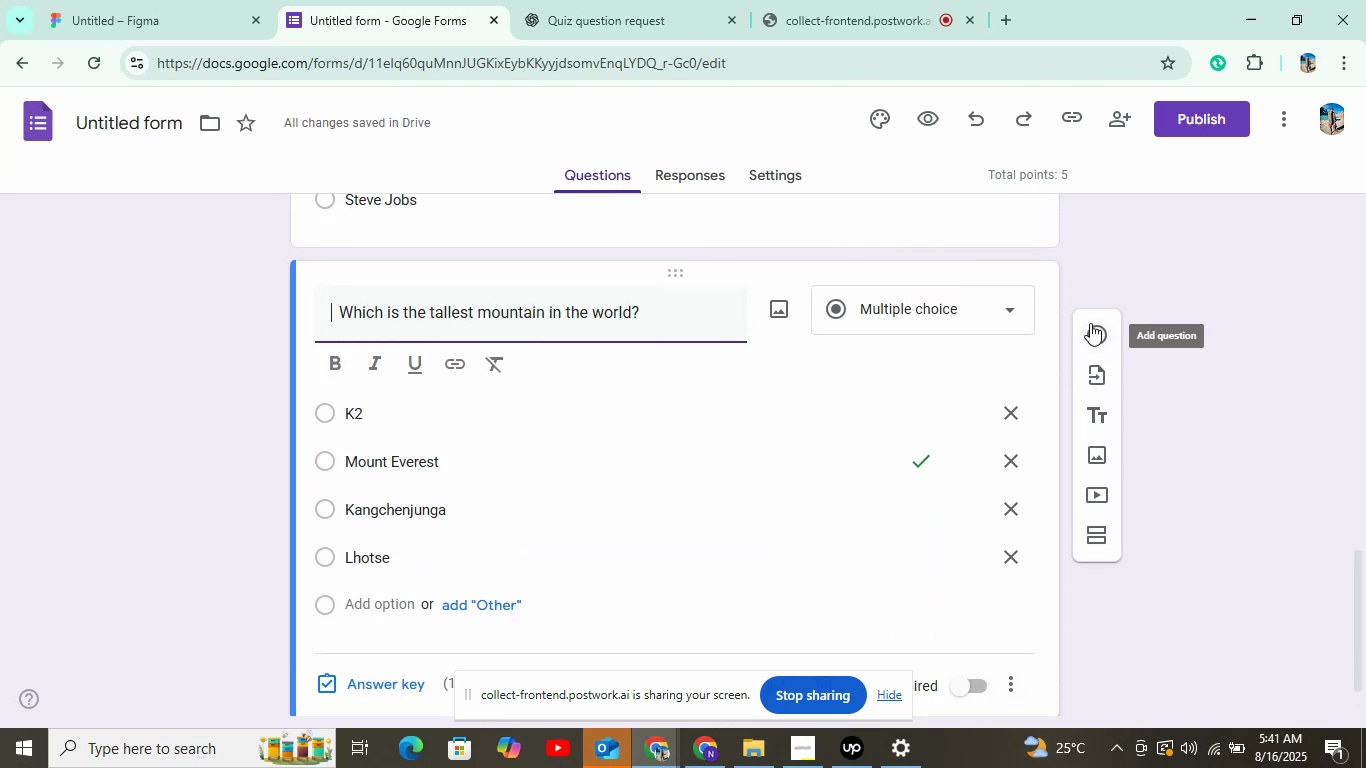 
left_click([1219, 107])
 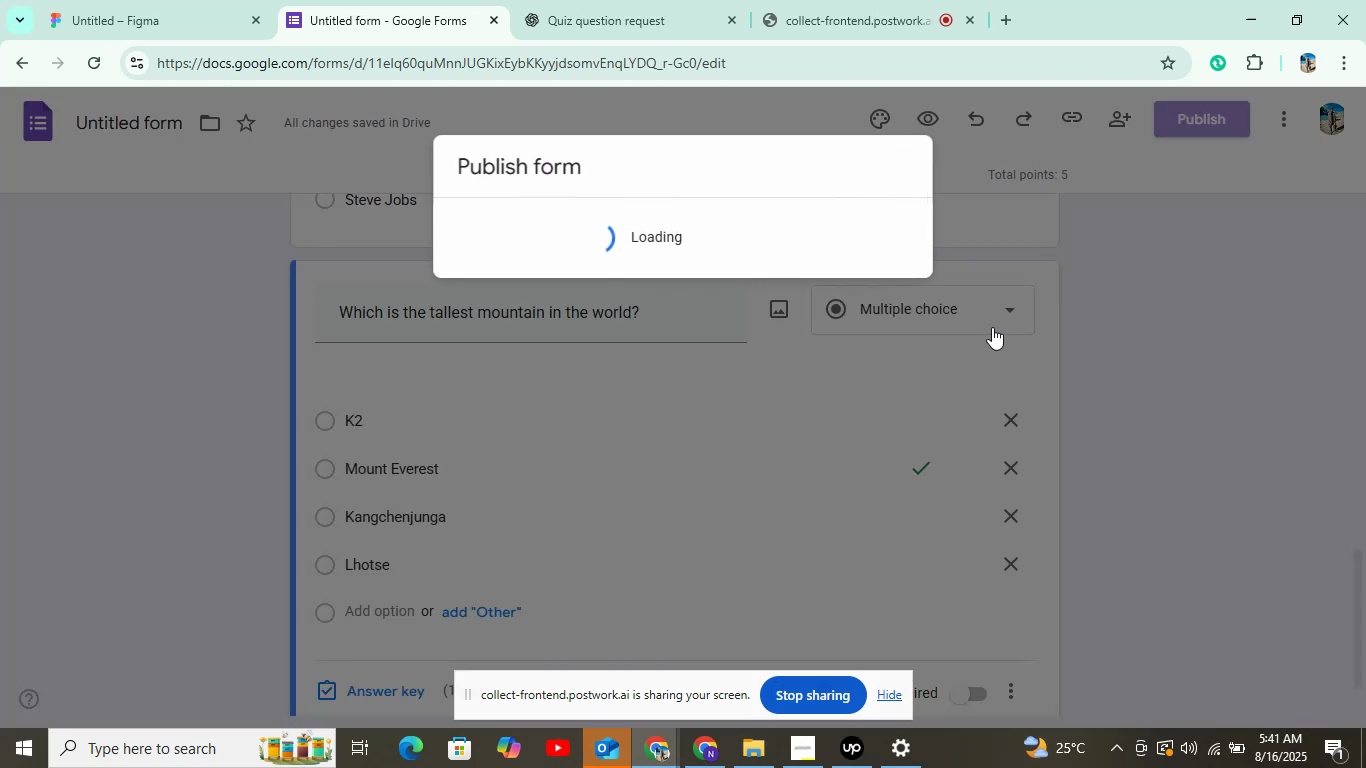 
left_click([892, 403])
 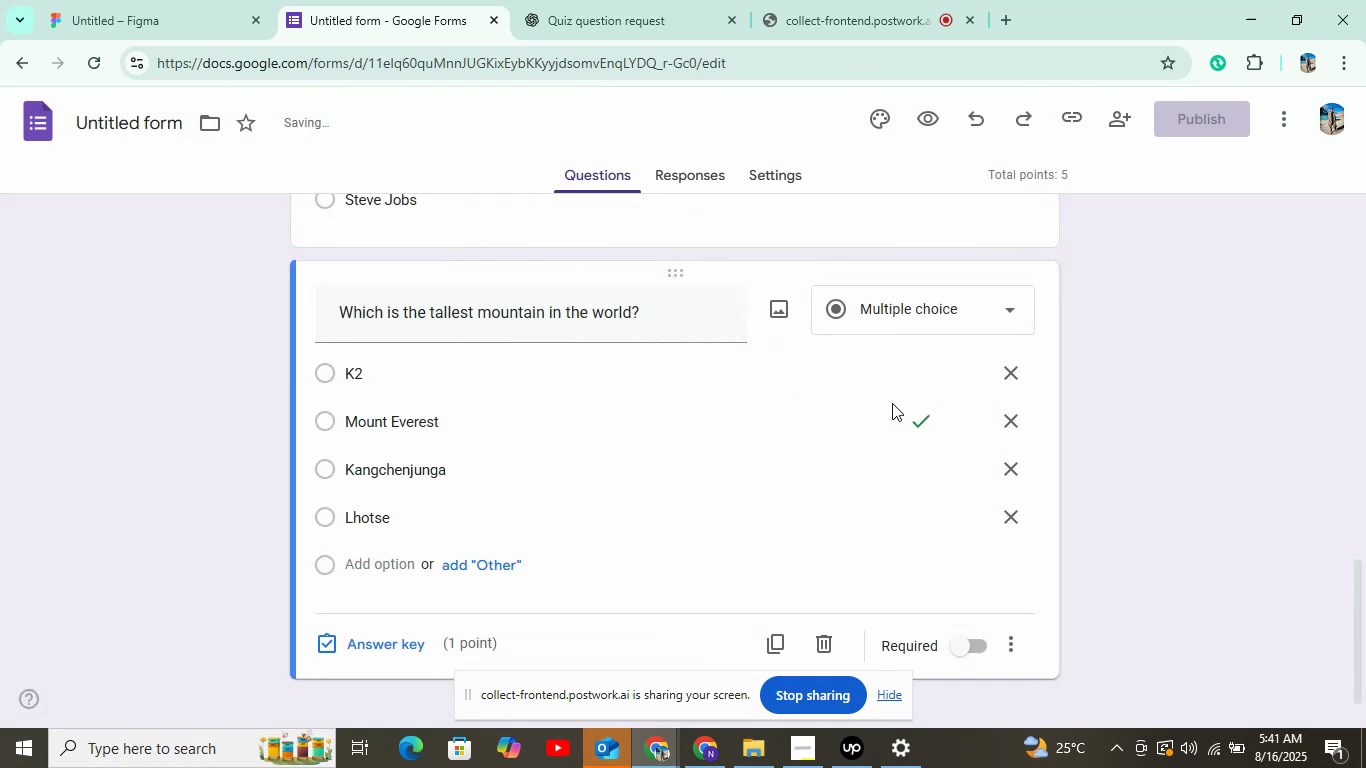 
left_click([35, 115])
 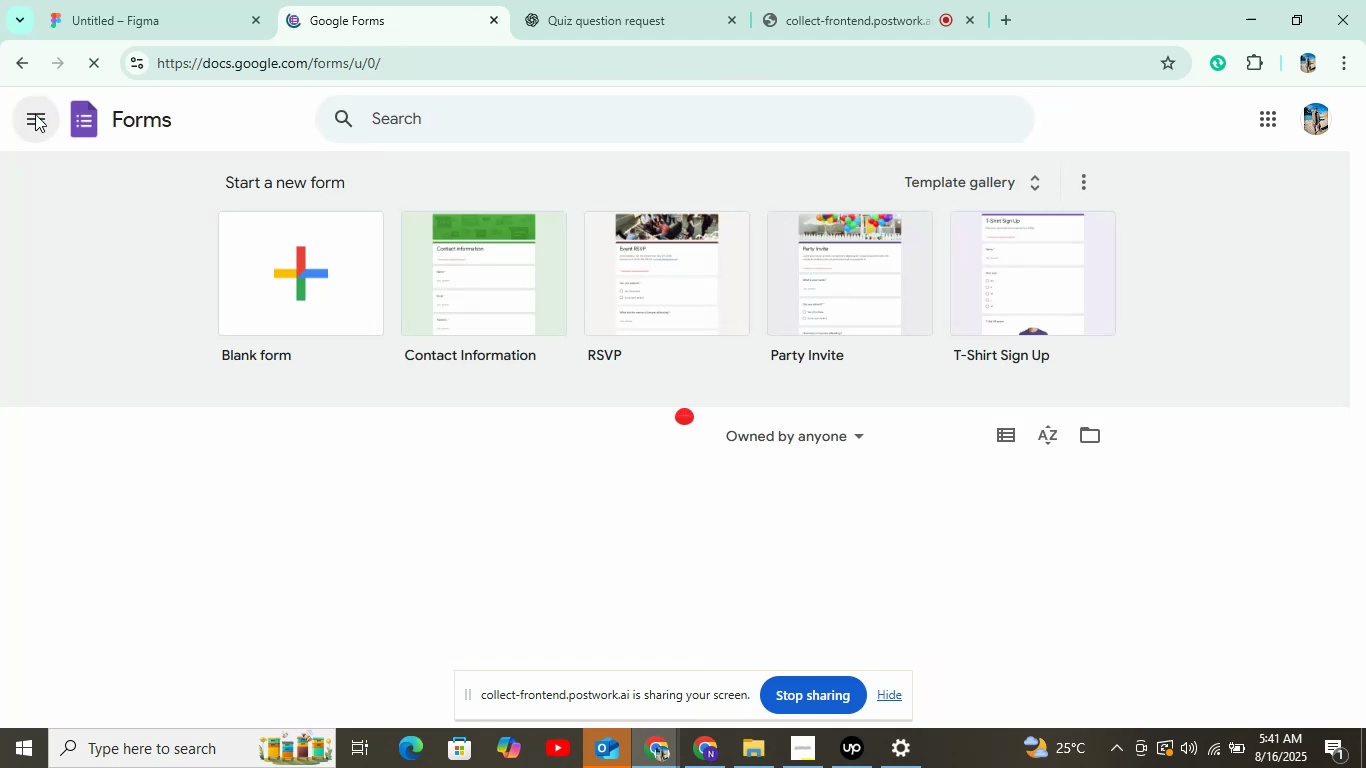 
left_click([279, 237])
 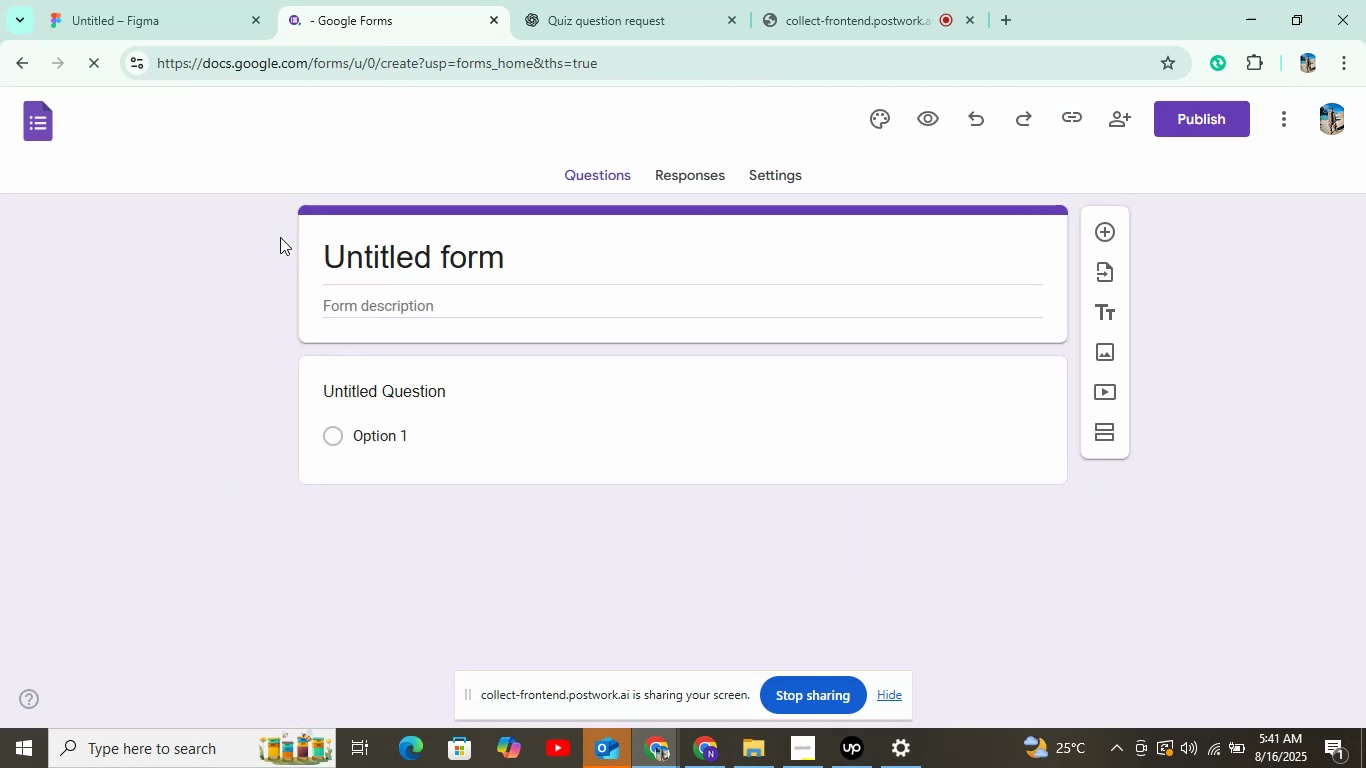 
left_click([607, 27])
 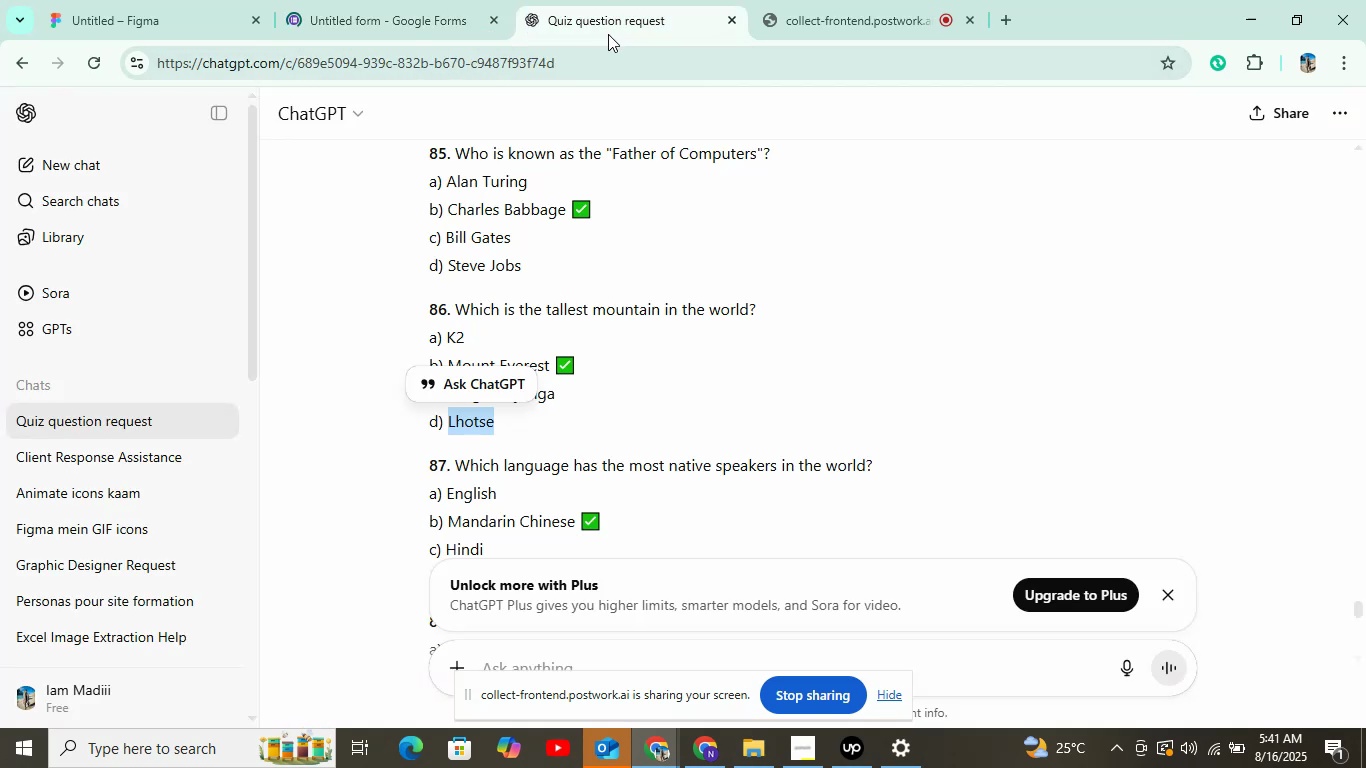 
wait(5.49)
 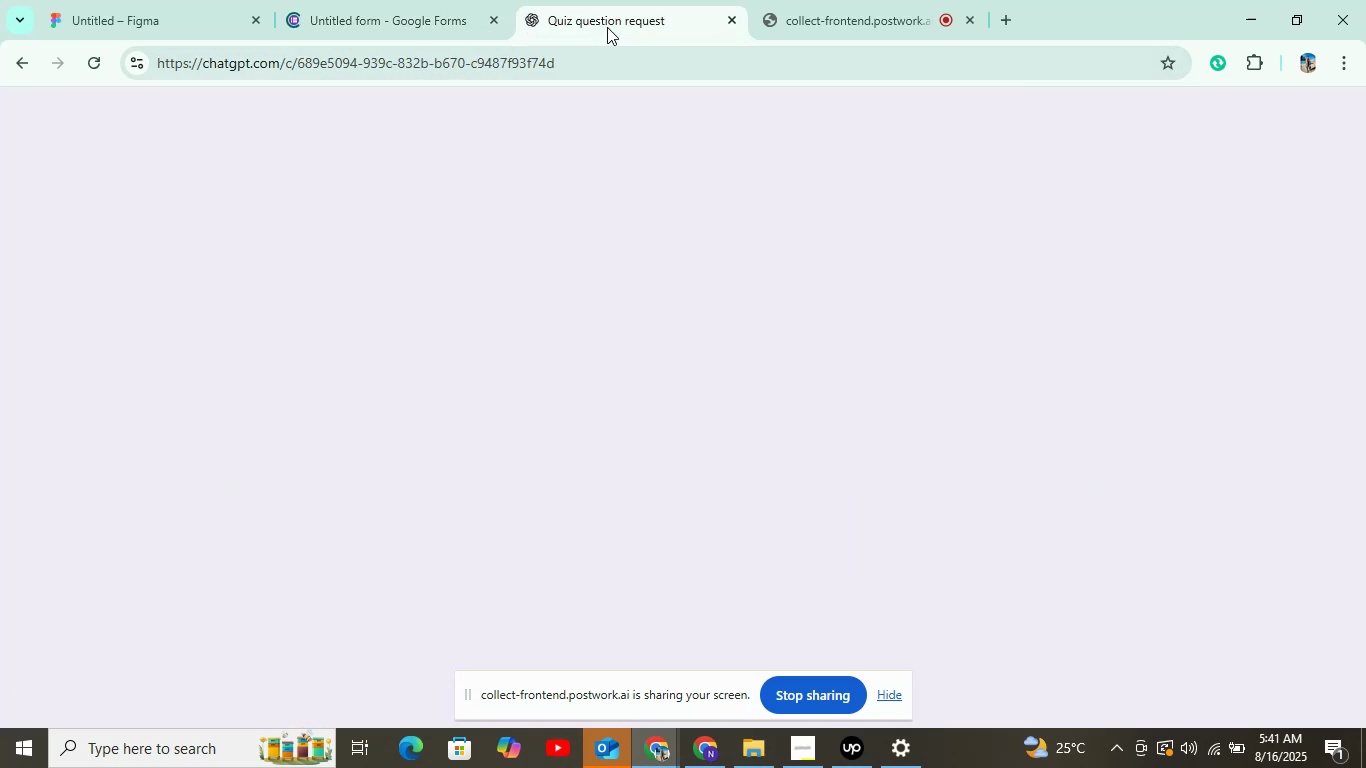 
scroll: coordinate [497, 412], scroll_direction: down, amount: 3.0
 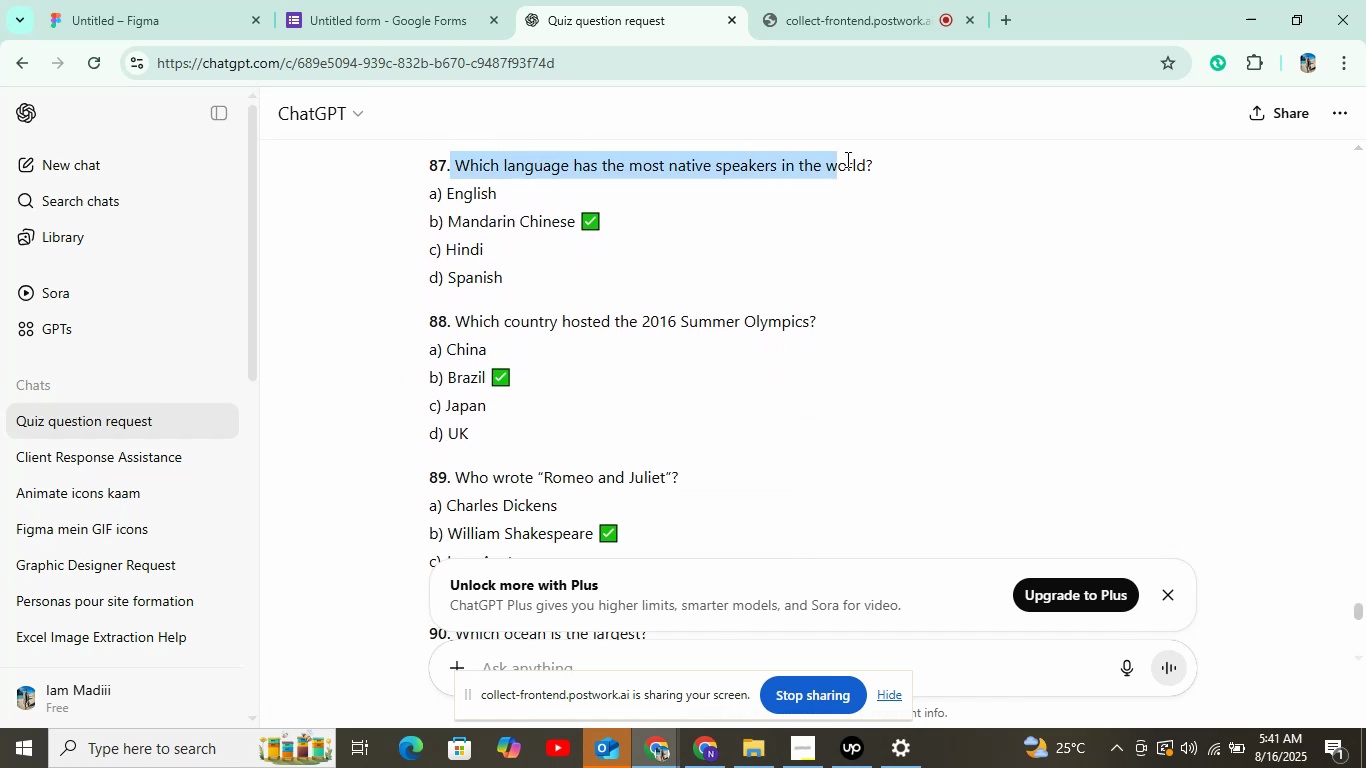 
key(Control+C)
 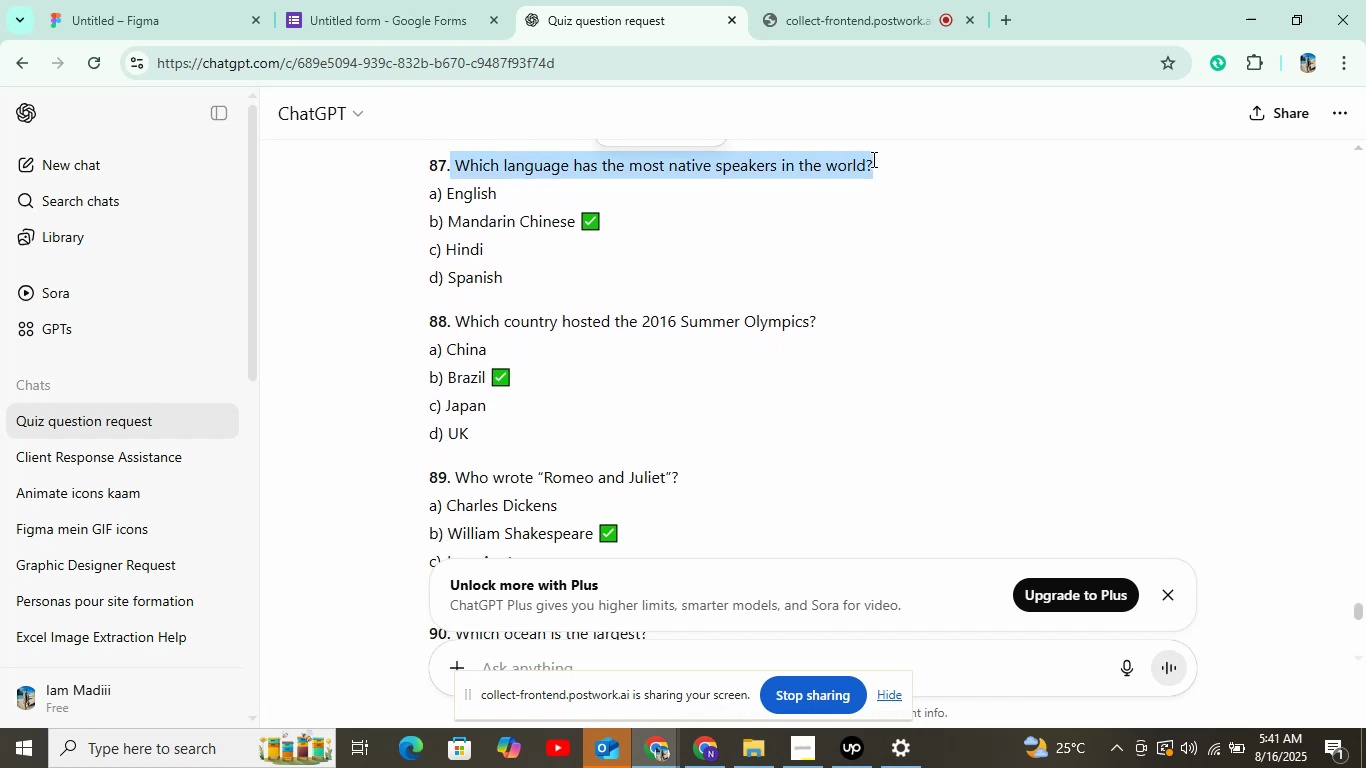 
key(Control+C)
 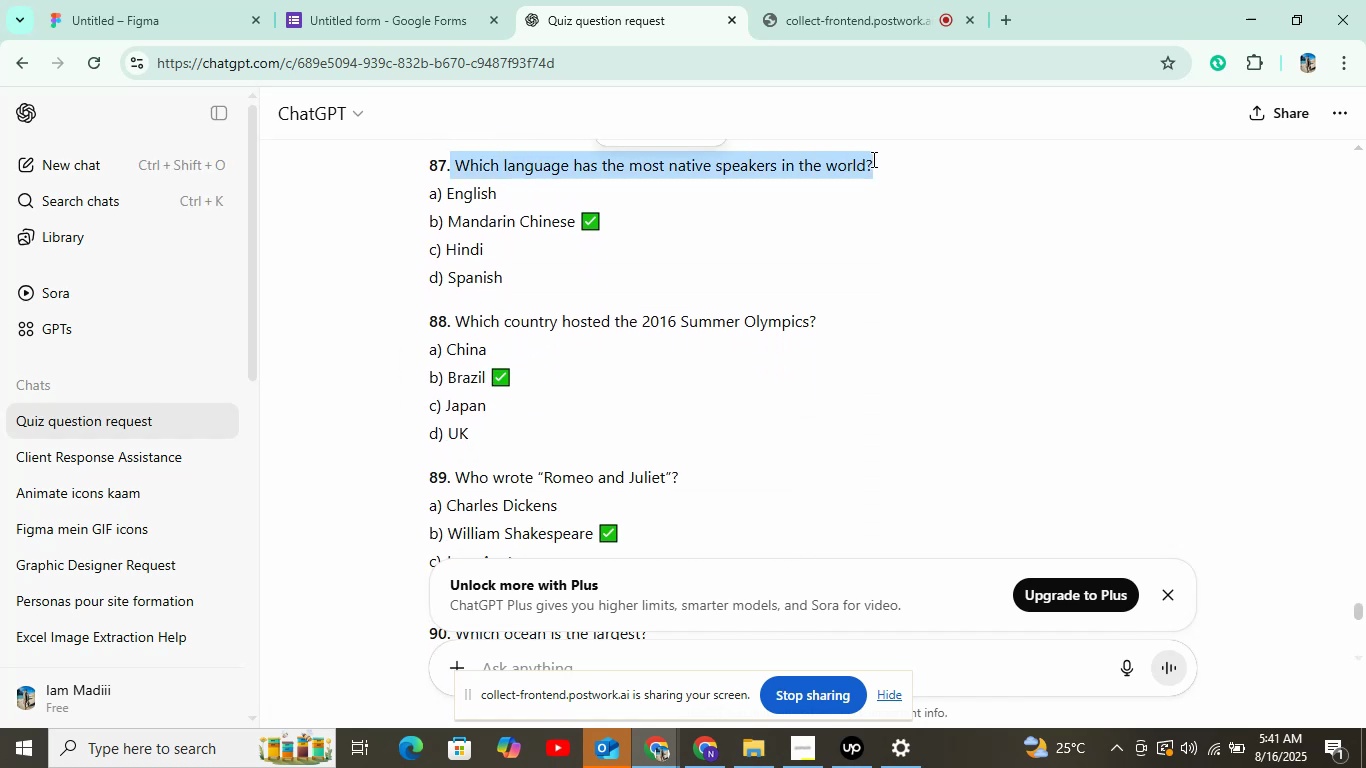 
key(Control+C)
 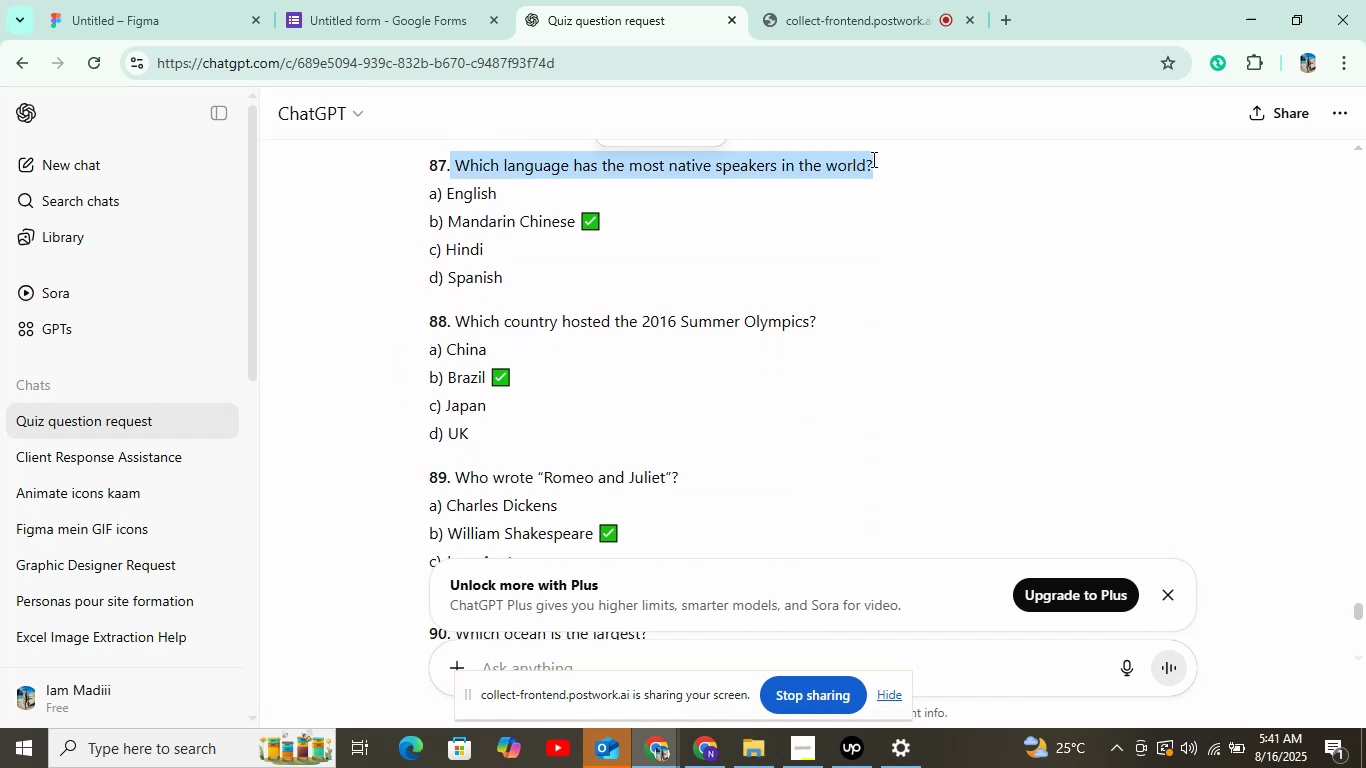 
key(Control+C)
 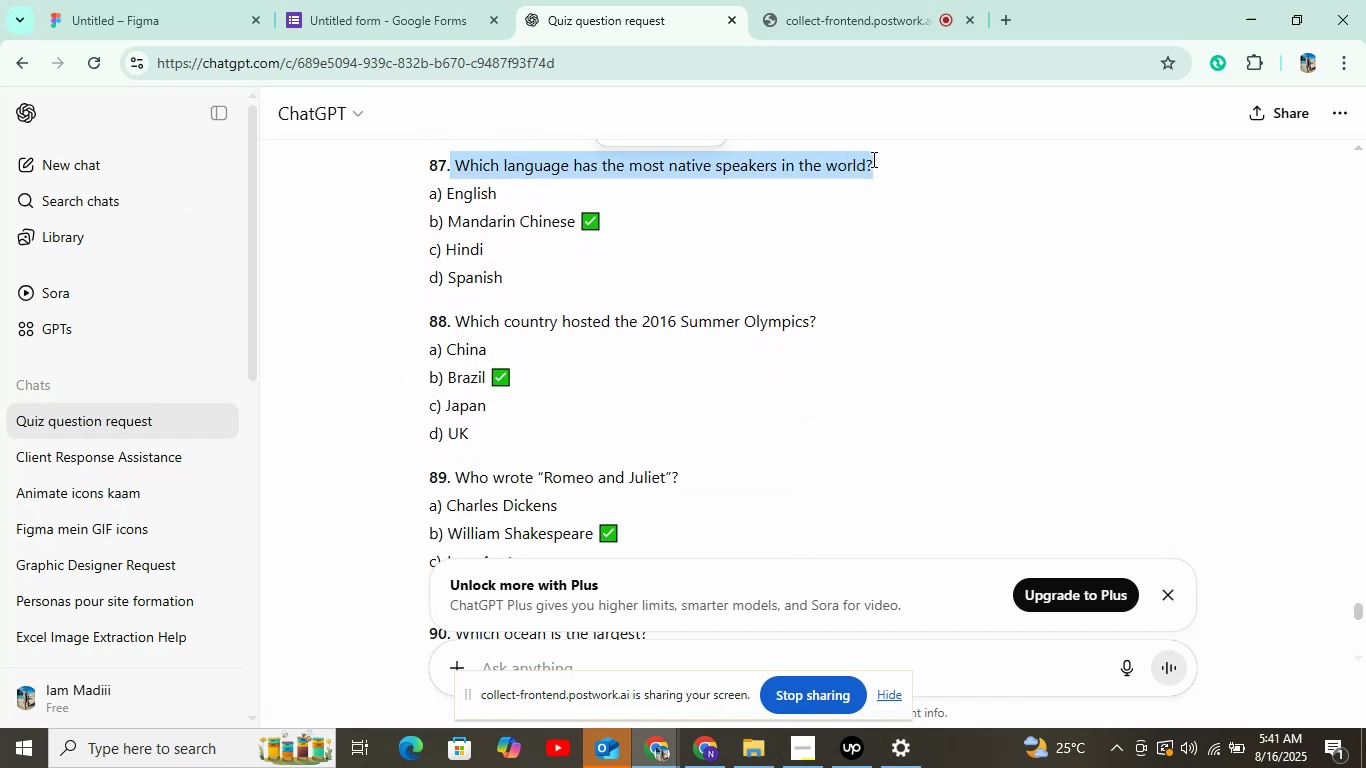 
key(Control+C)
 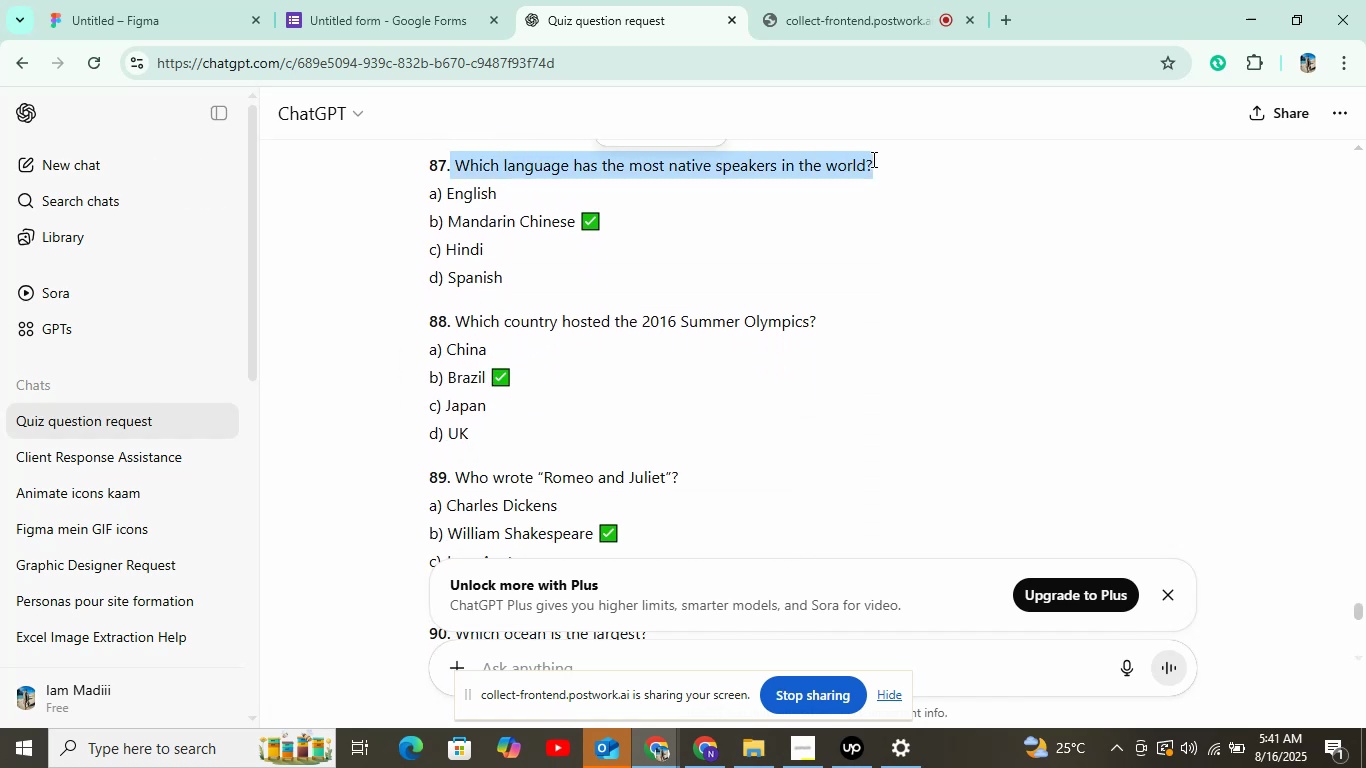 
key(Control+C)
 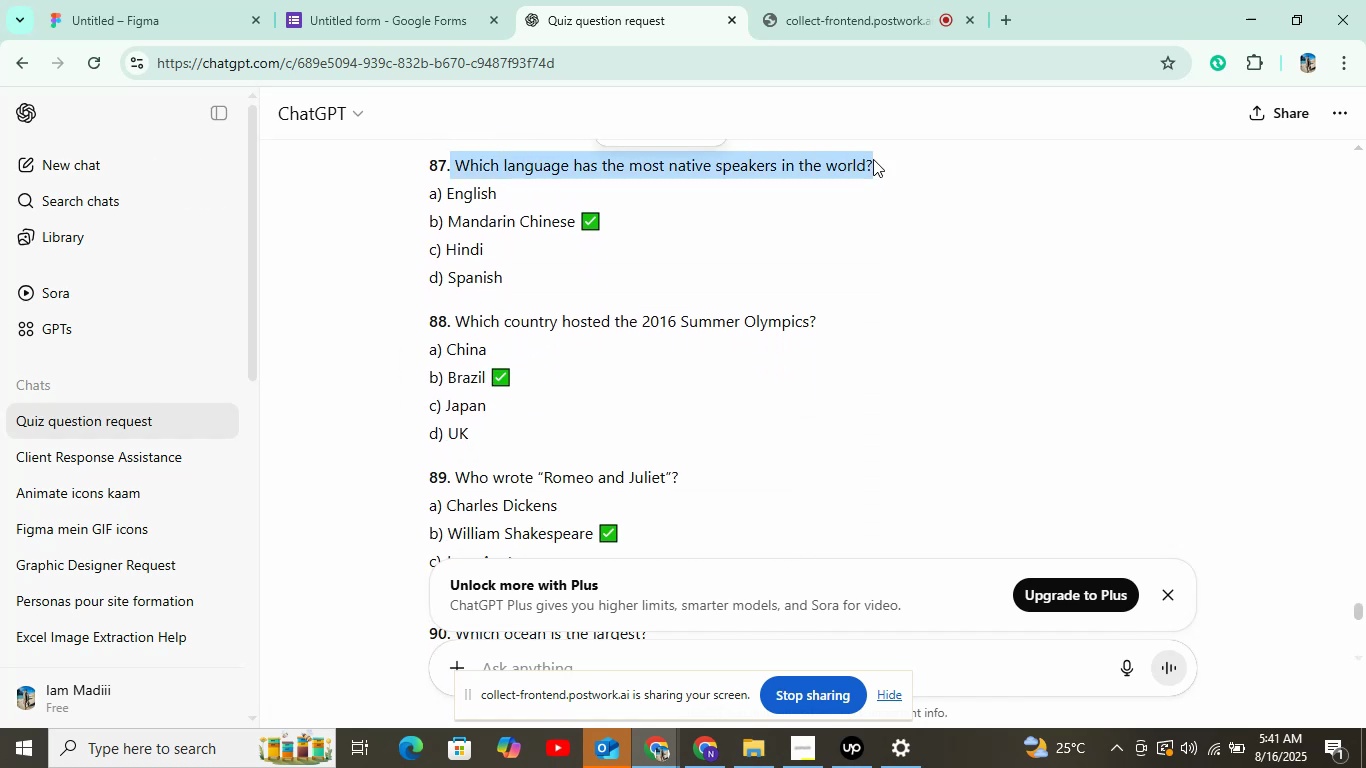 
left_click([433, 0])
 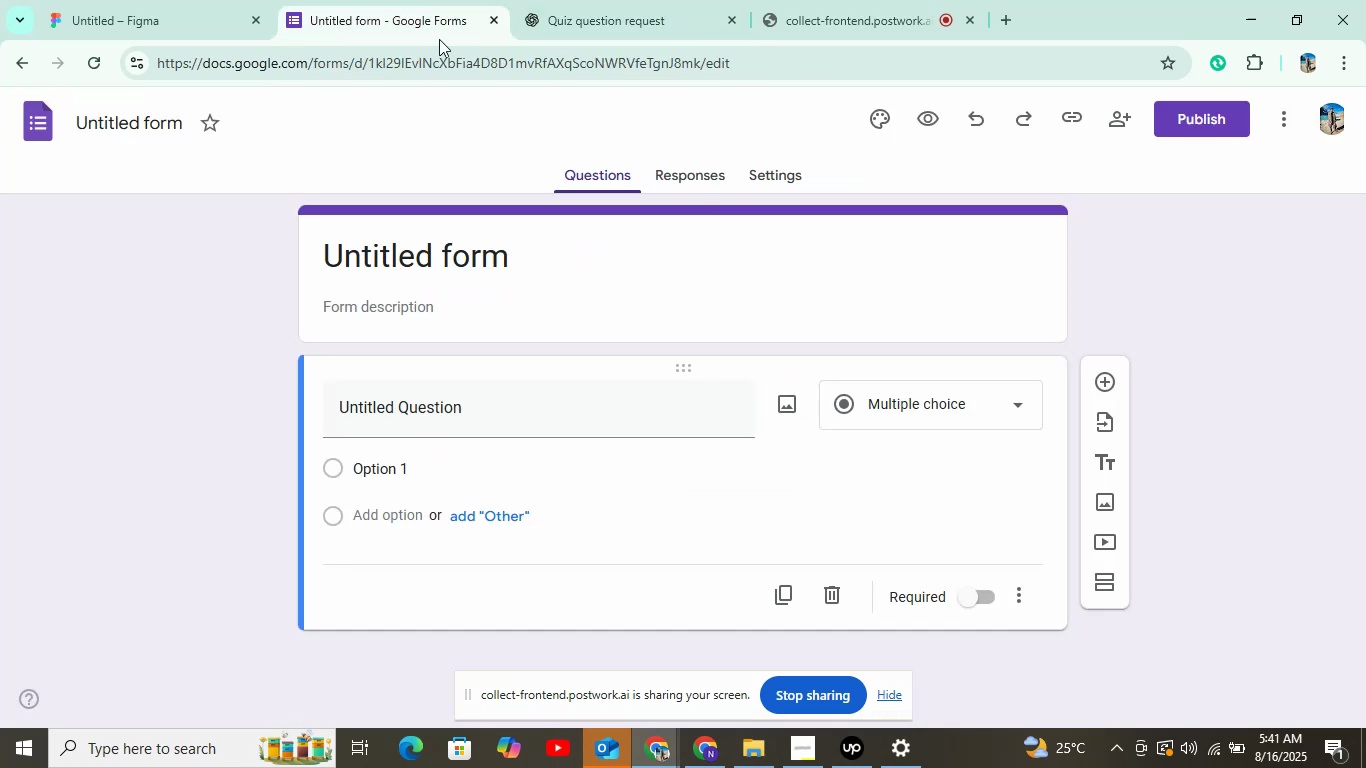 
left_click([487, 397])
 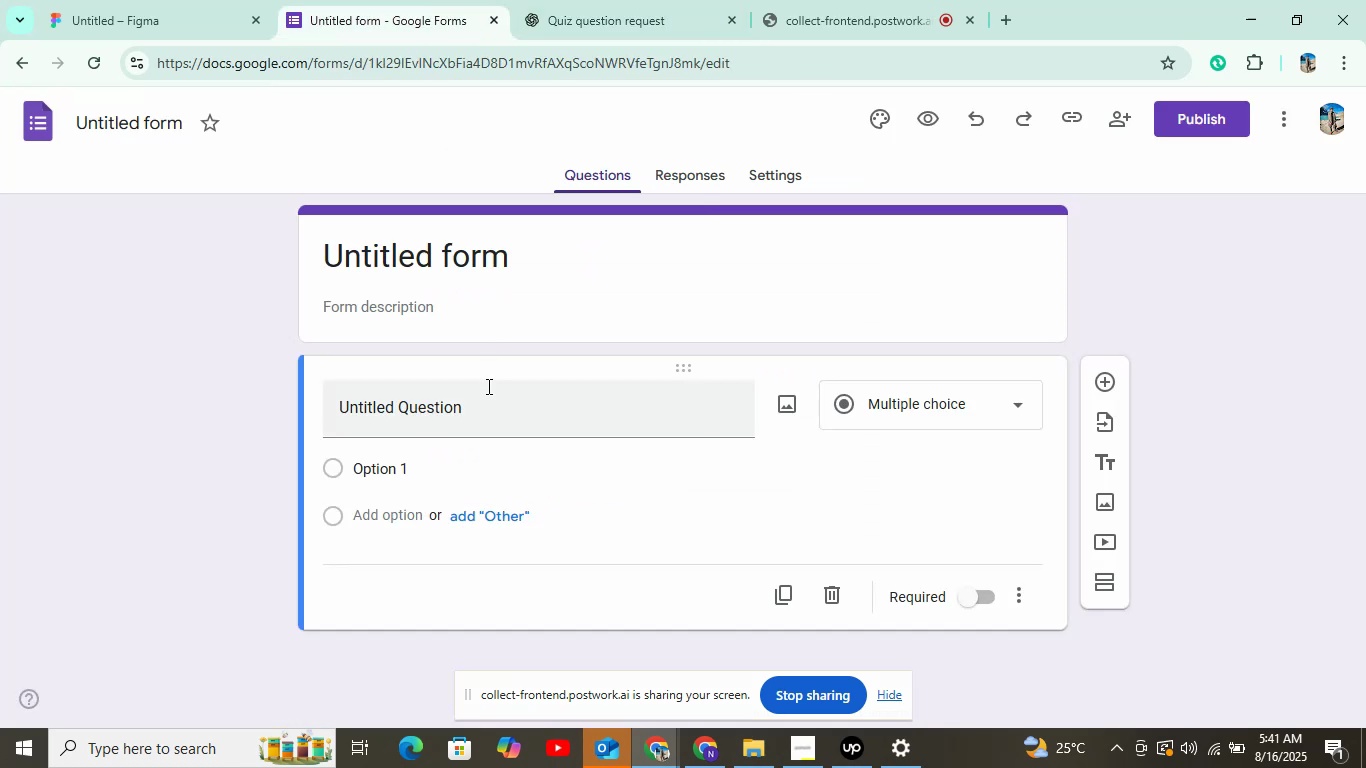 
key(Control+V)
 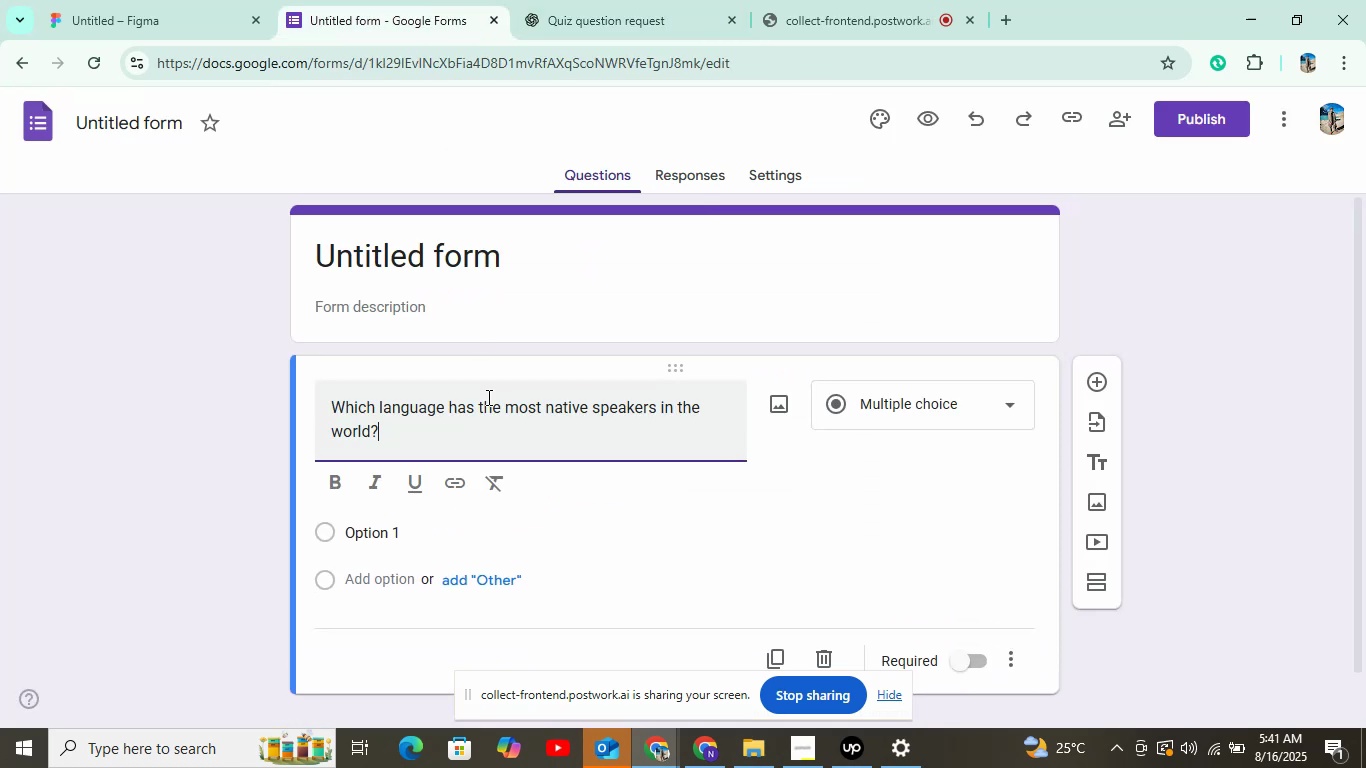 
left_click([440, 535])
 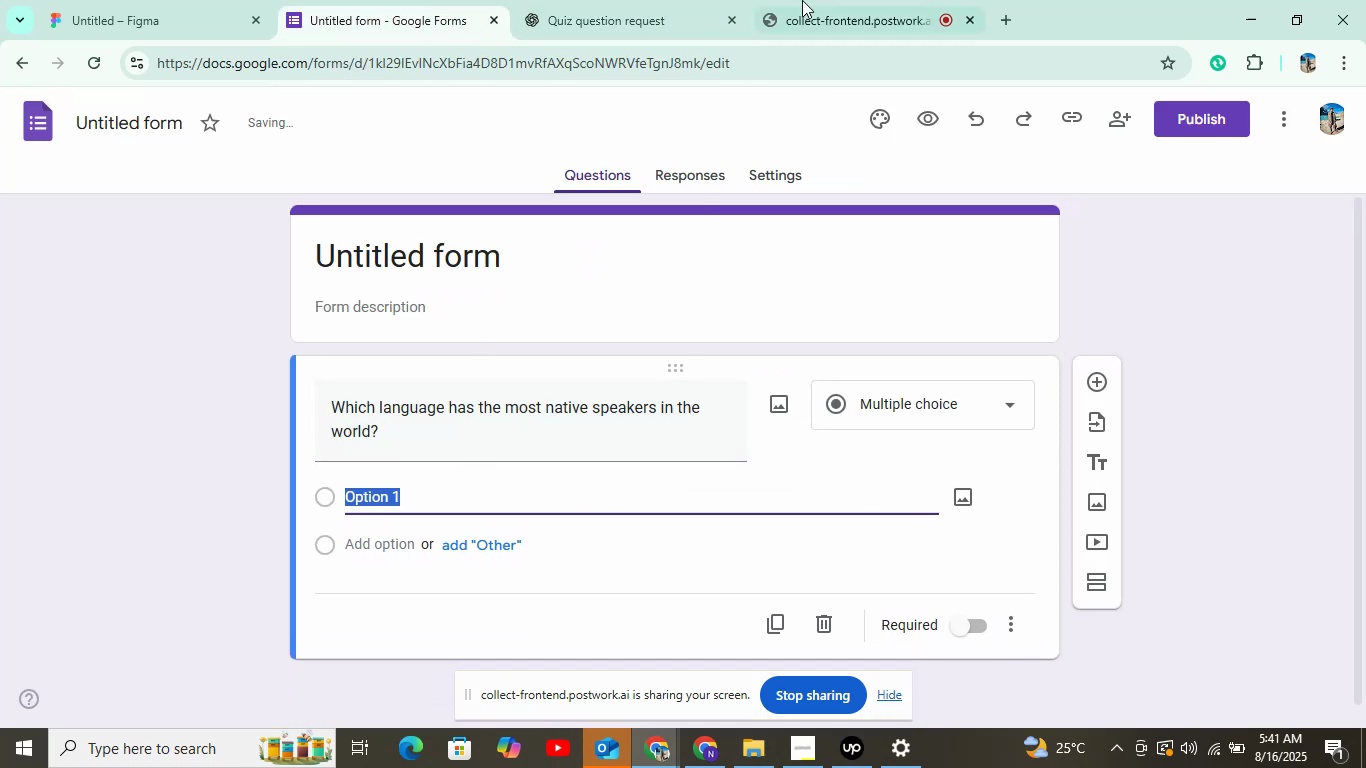 
left_click([652, 4])
 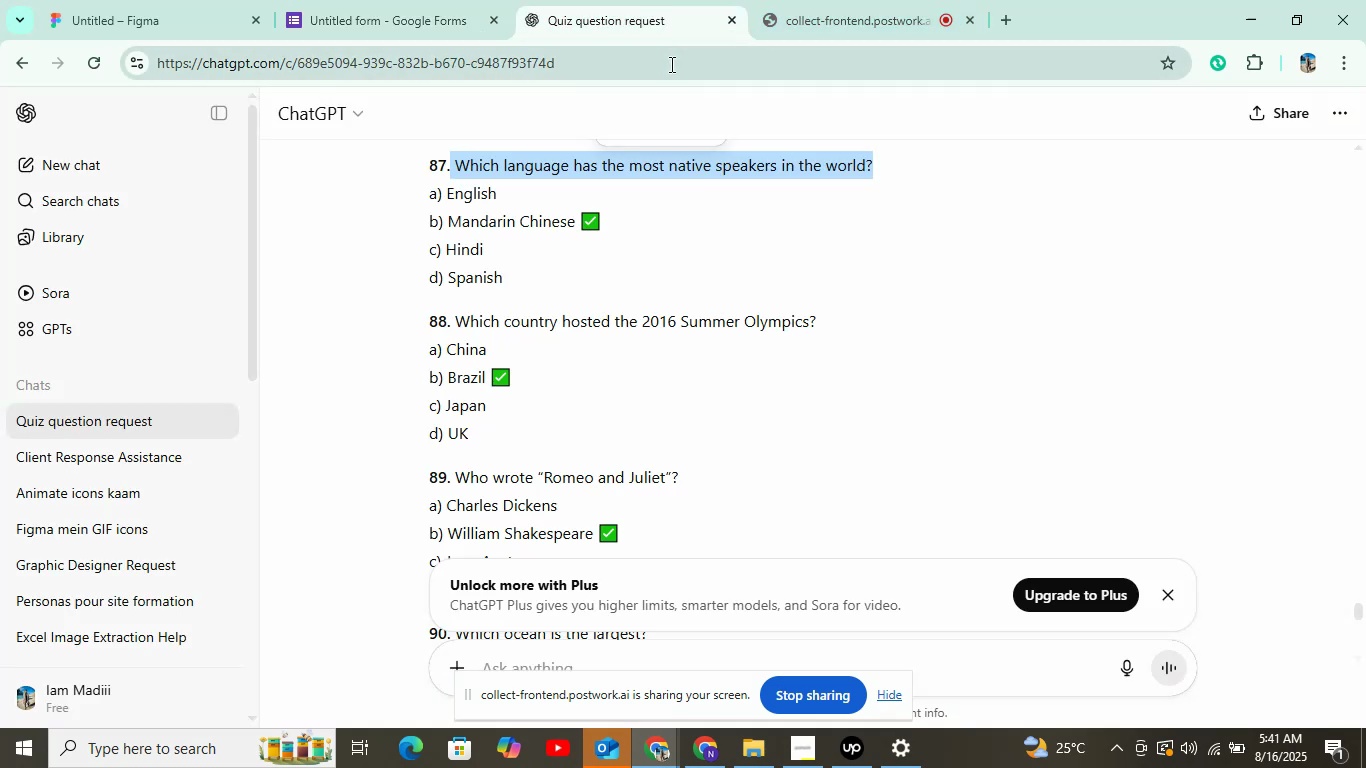 
double_click([445, 199])
 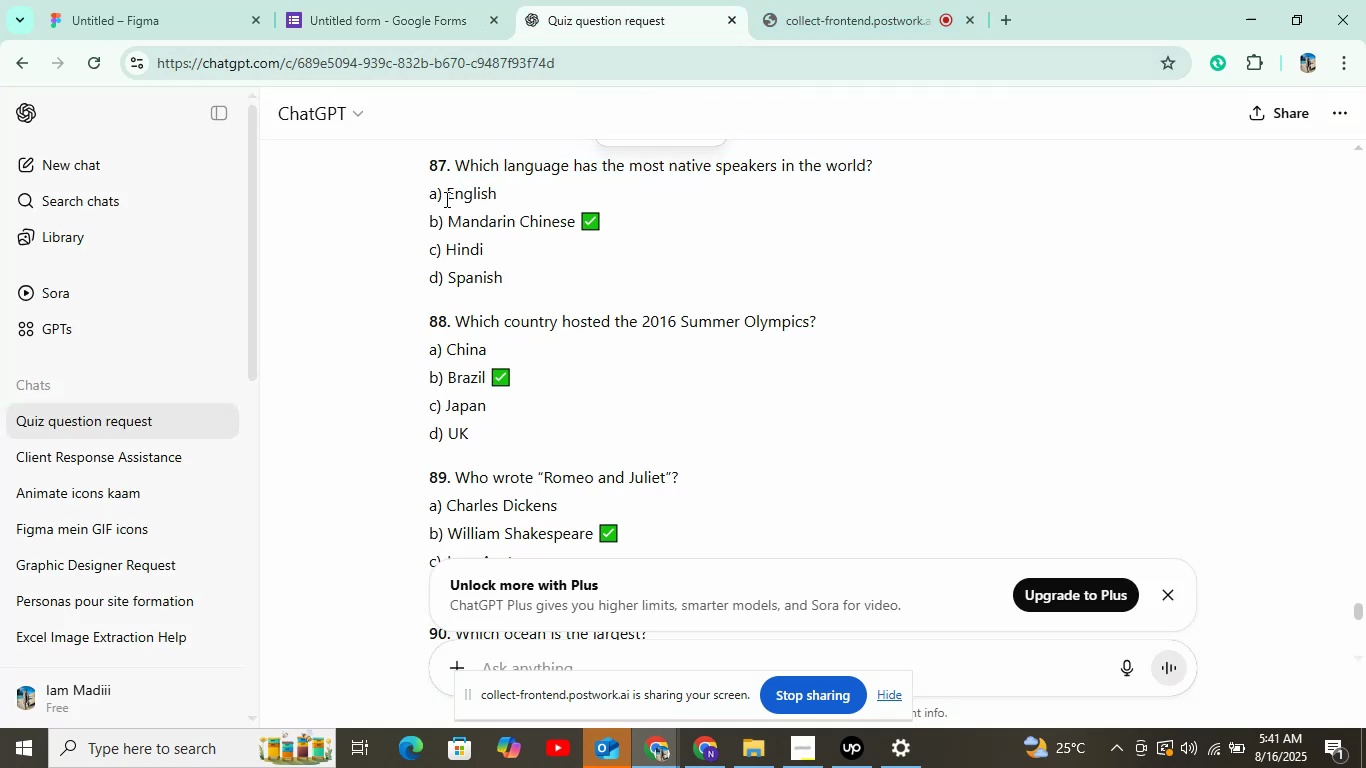 
key(Control+C)
 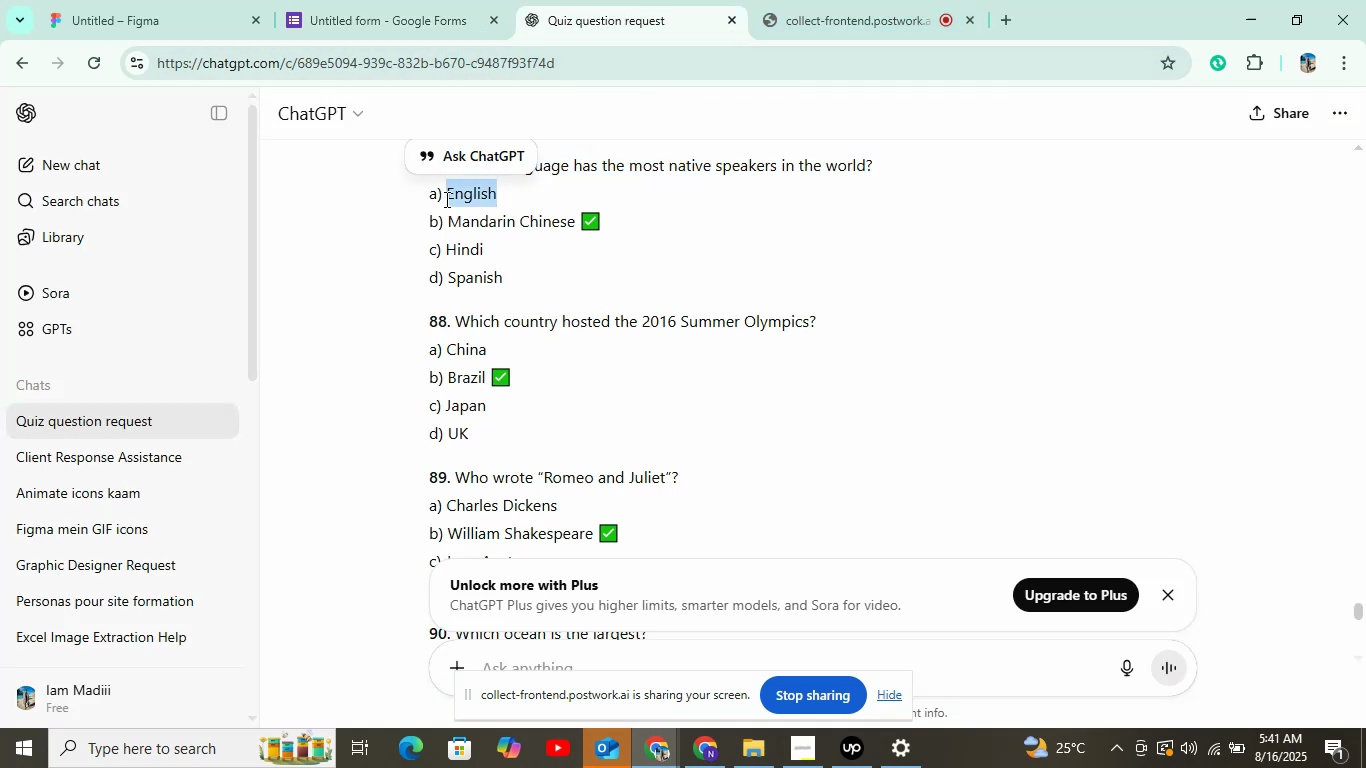 
left_click([342, 0])
 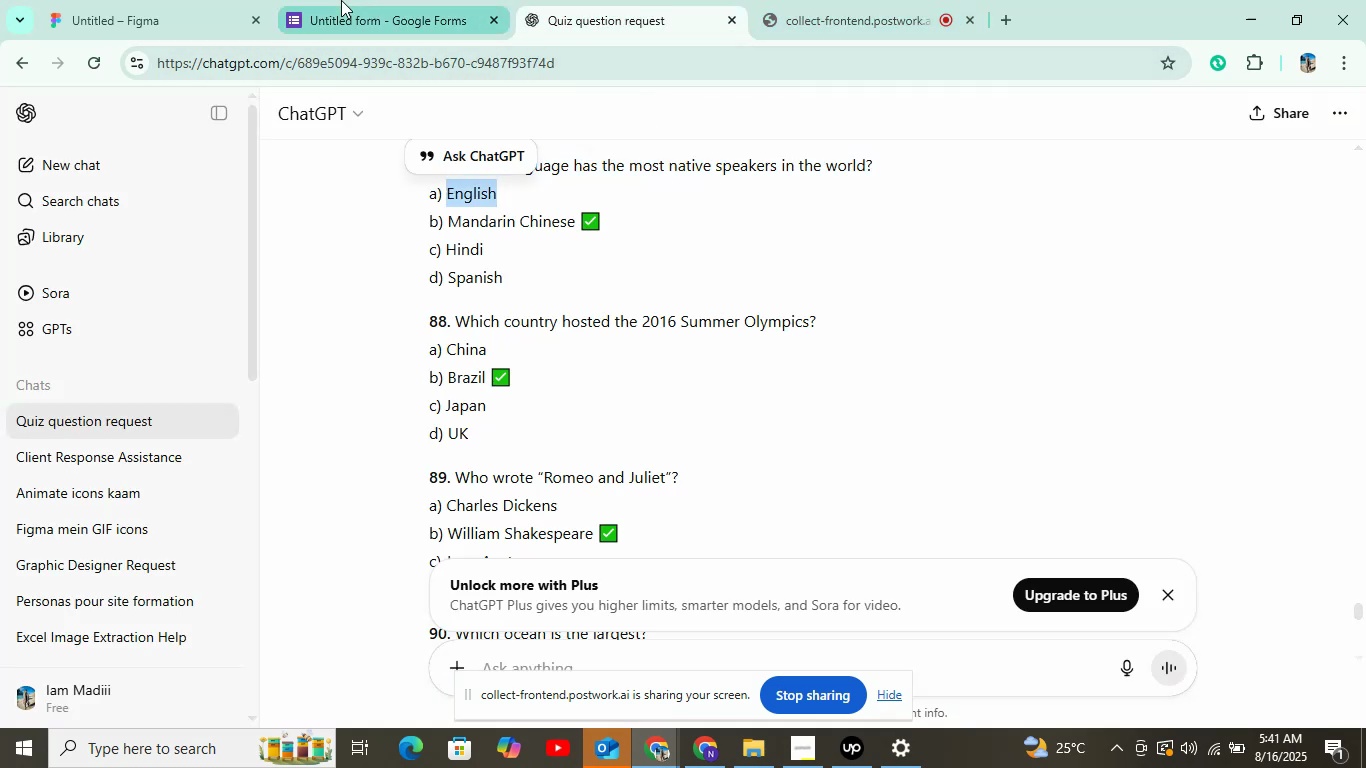 
key(Control+V)
 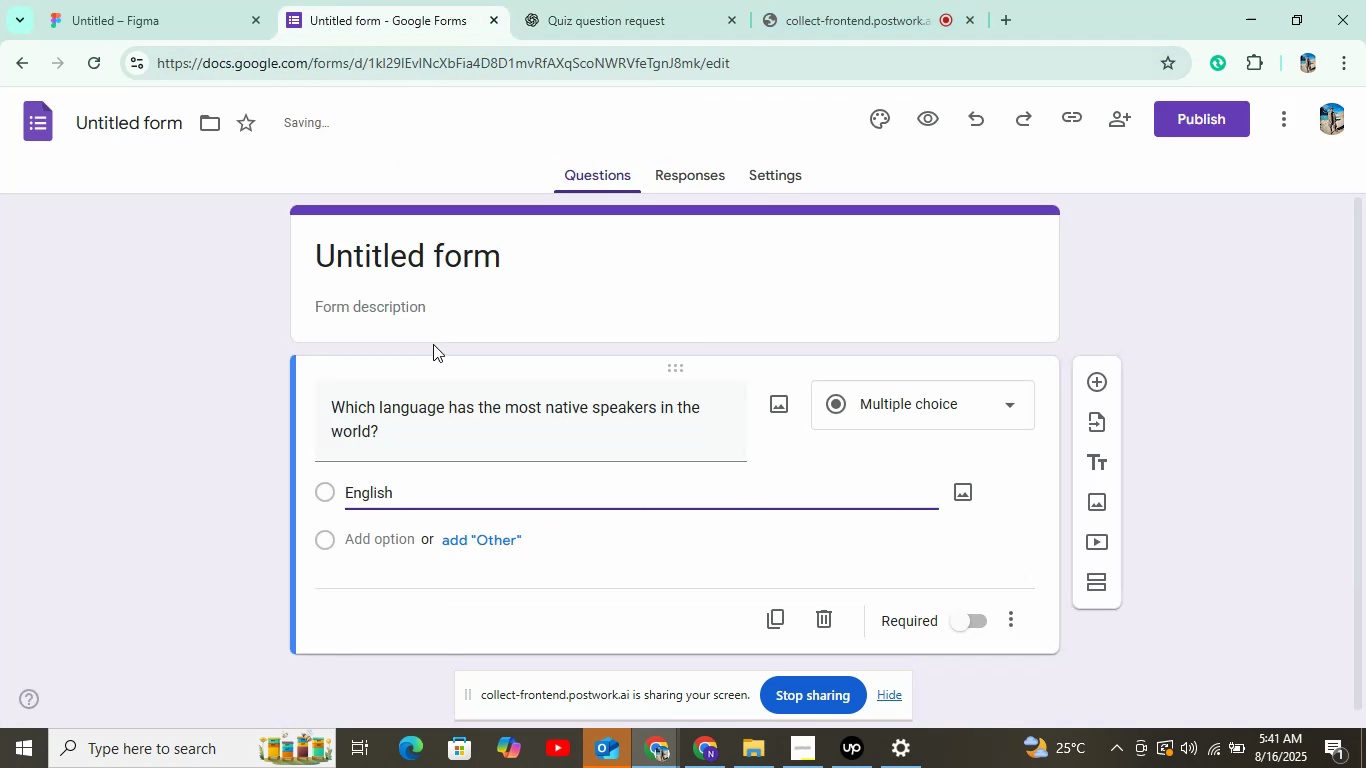 
left_click([578, 28])
 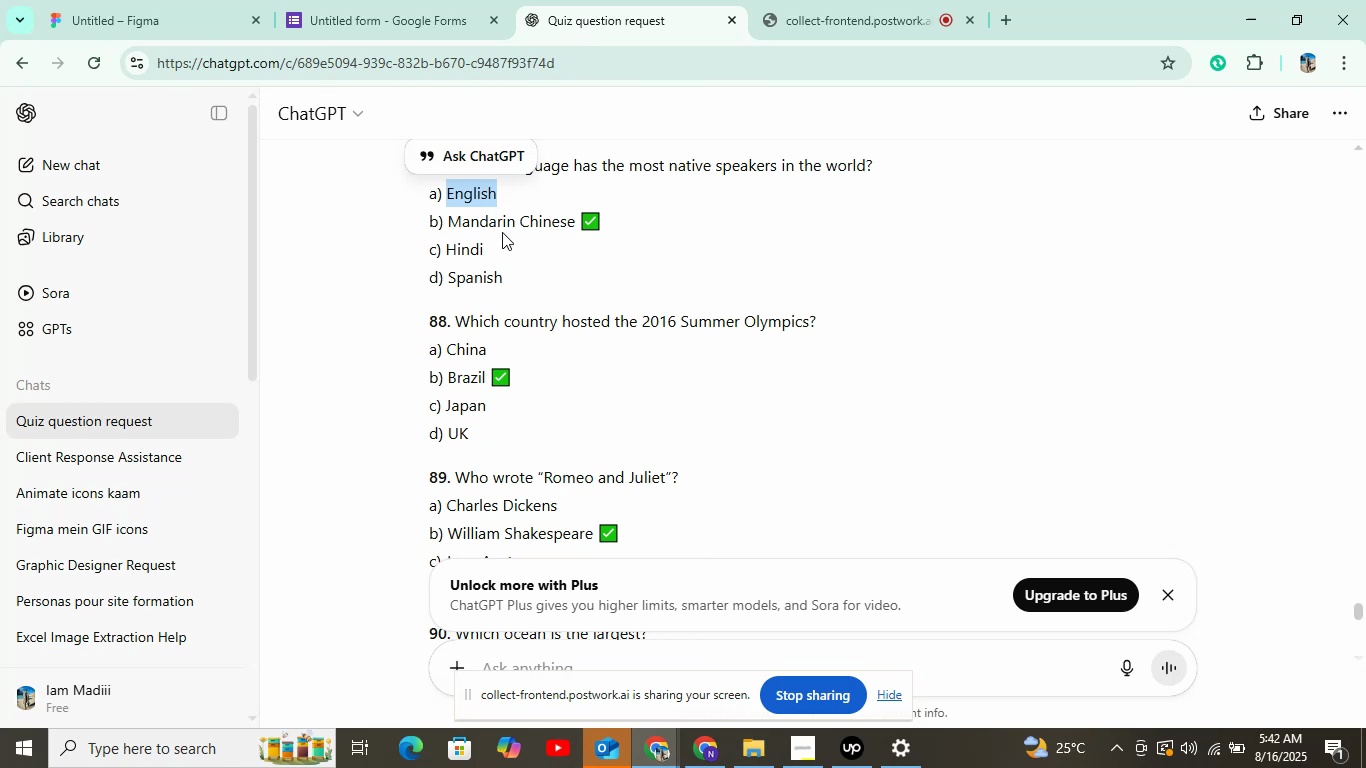 
wait(8.32)
 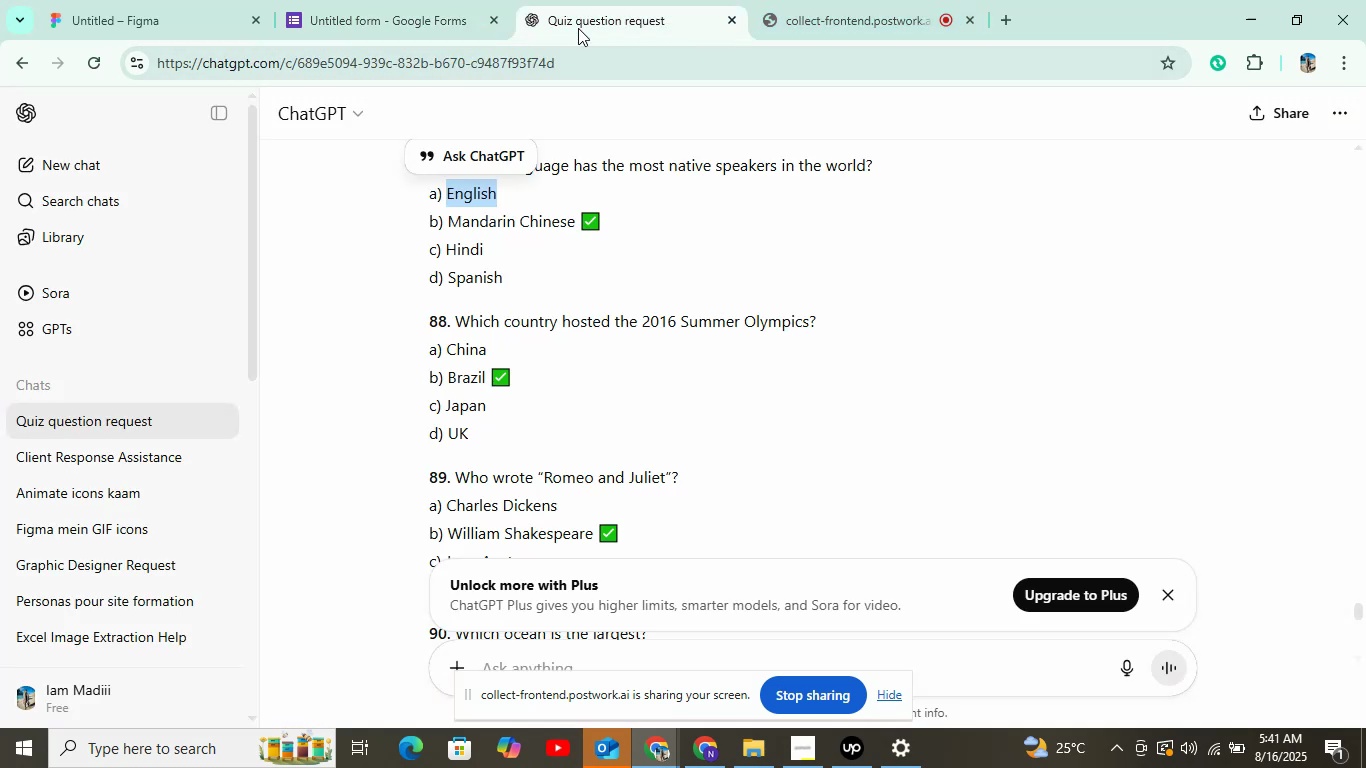 
key(Control+C)
 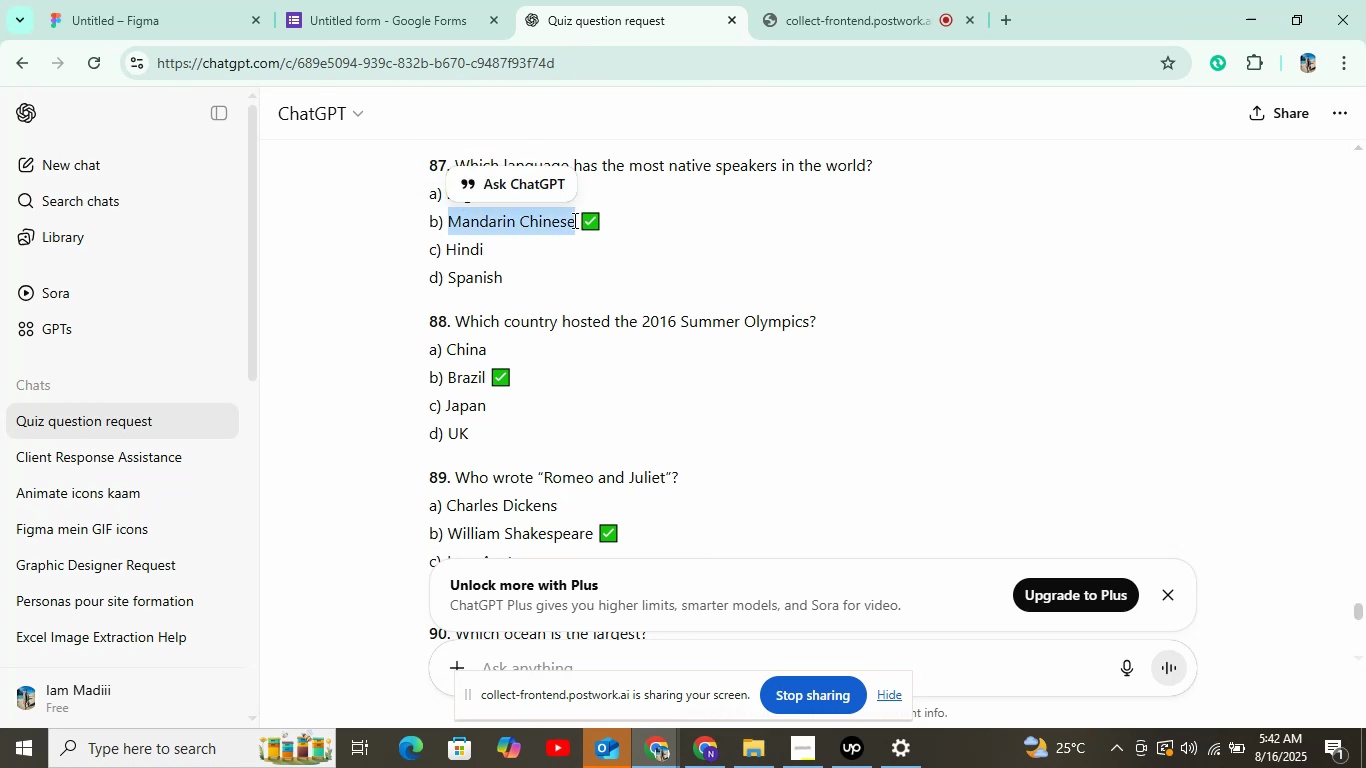 
key(Control+C)
 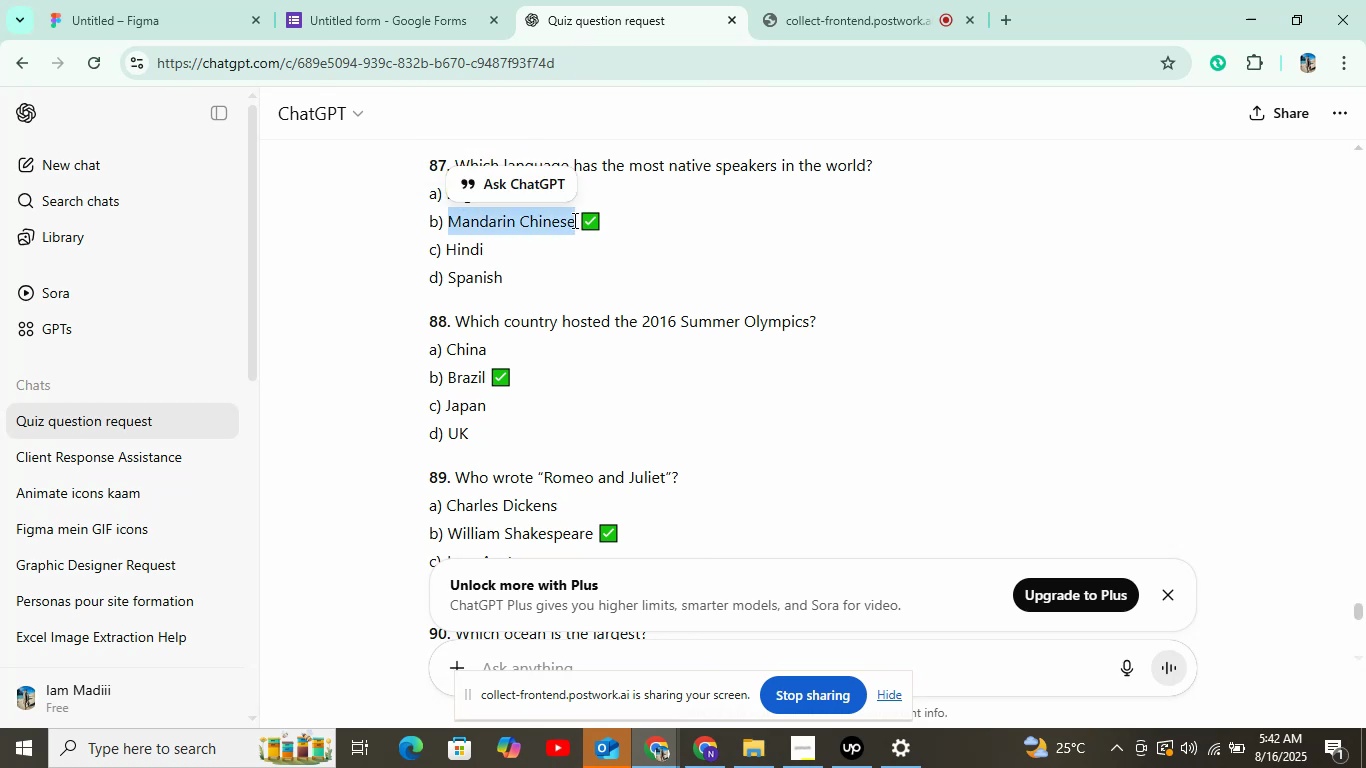 
left_click([275, 0])
 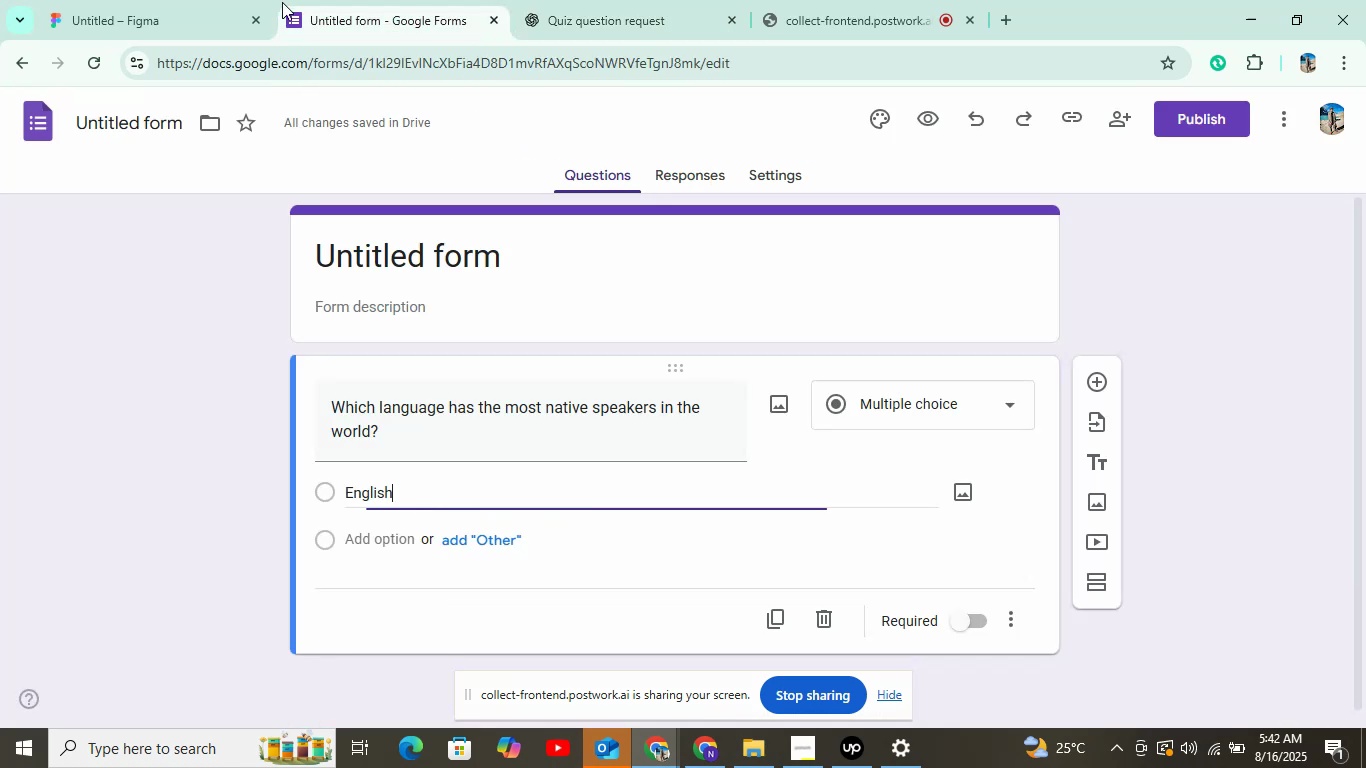 
key(Control+V)
 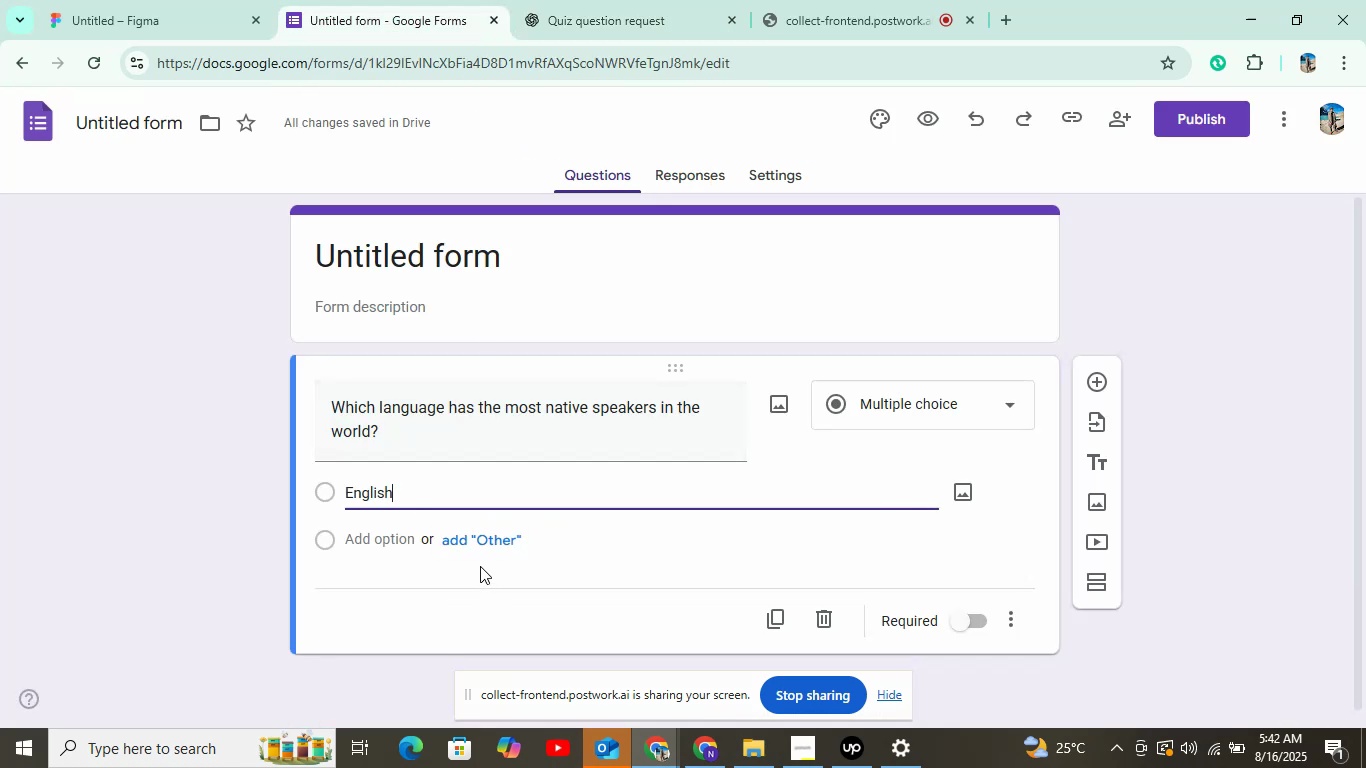 
key(Control+Z)
 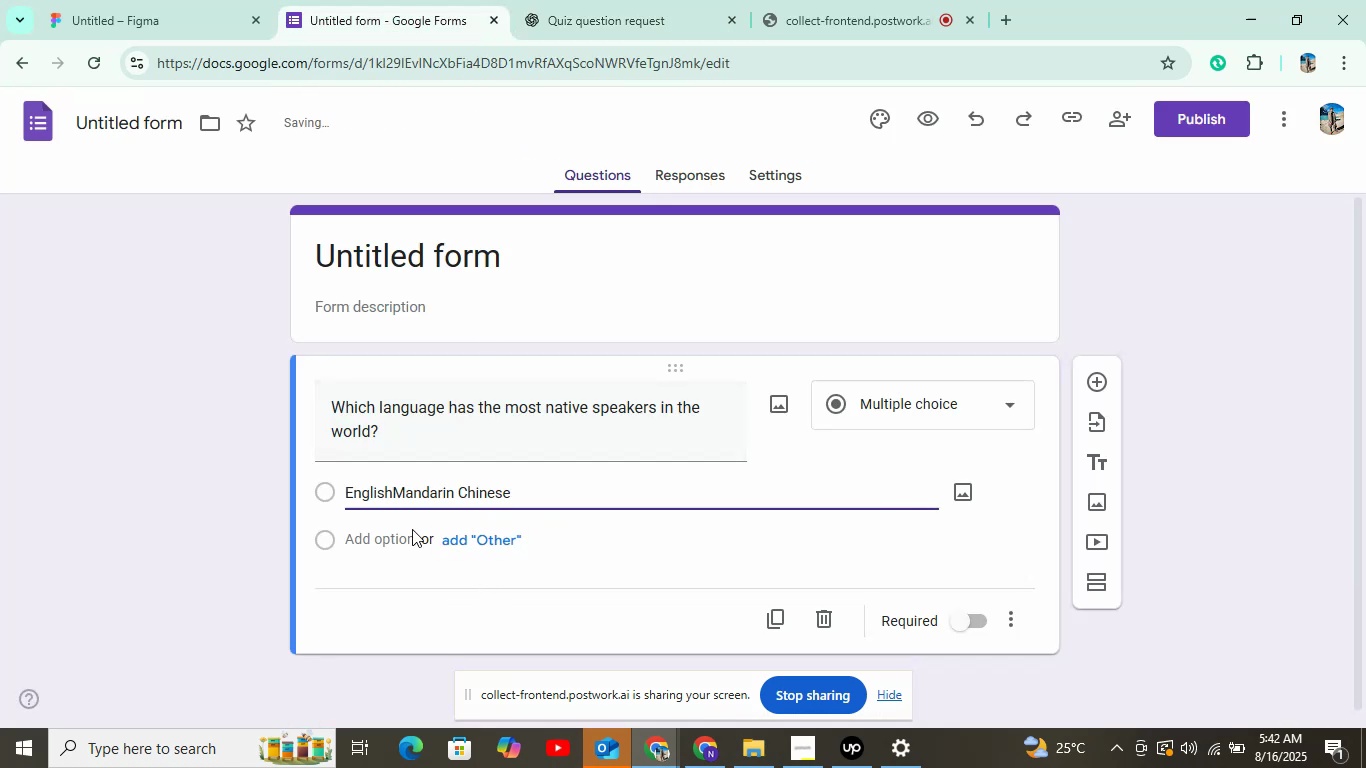 
left_click([378, 528])
 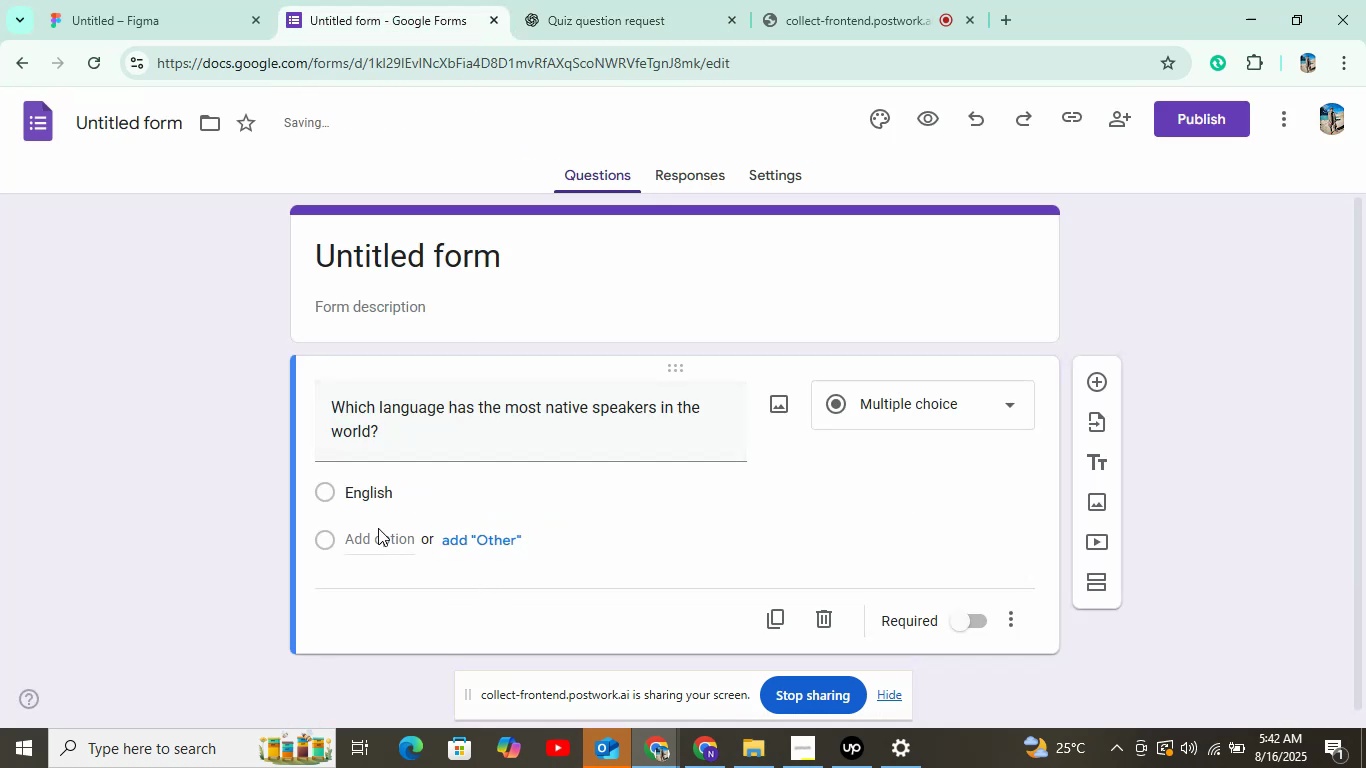 
left_click([373, 545])
 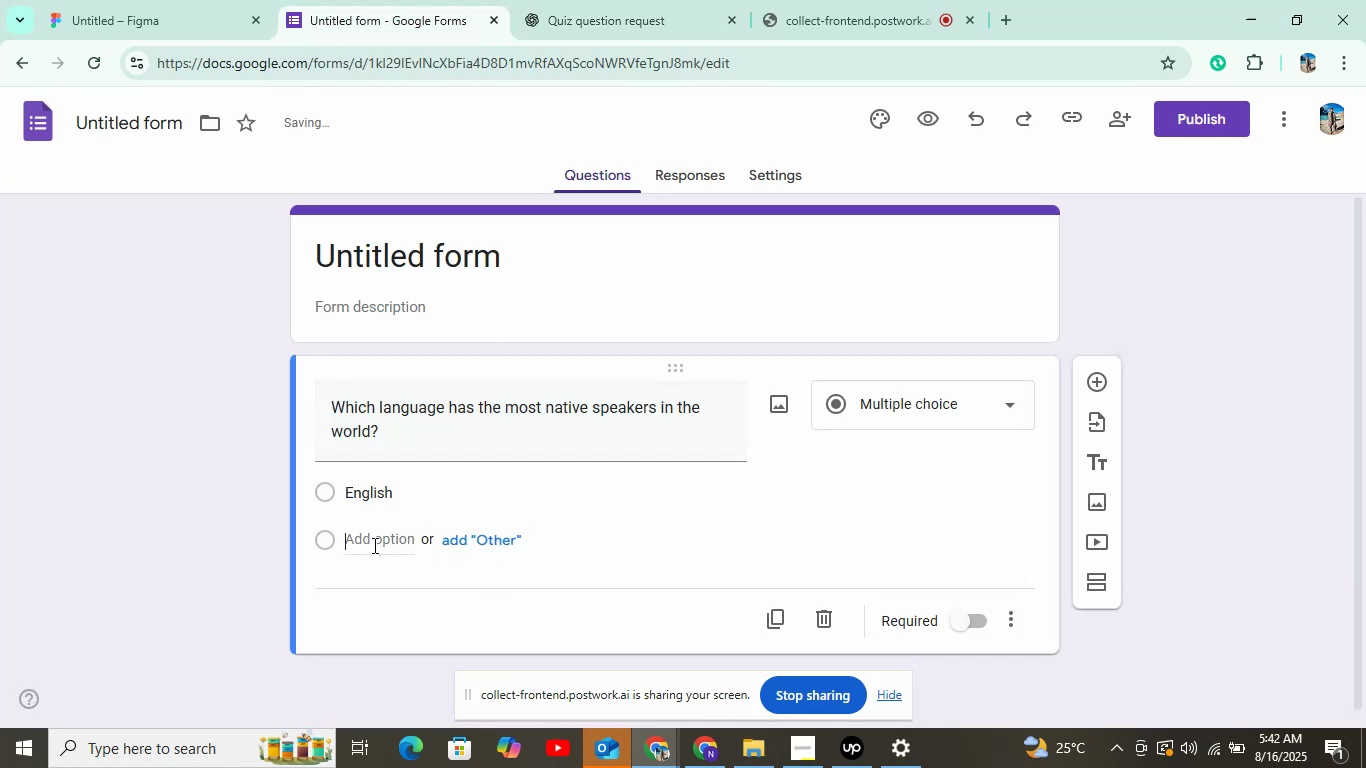 
key(Control+V)
 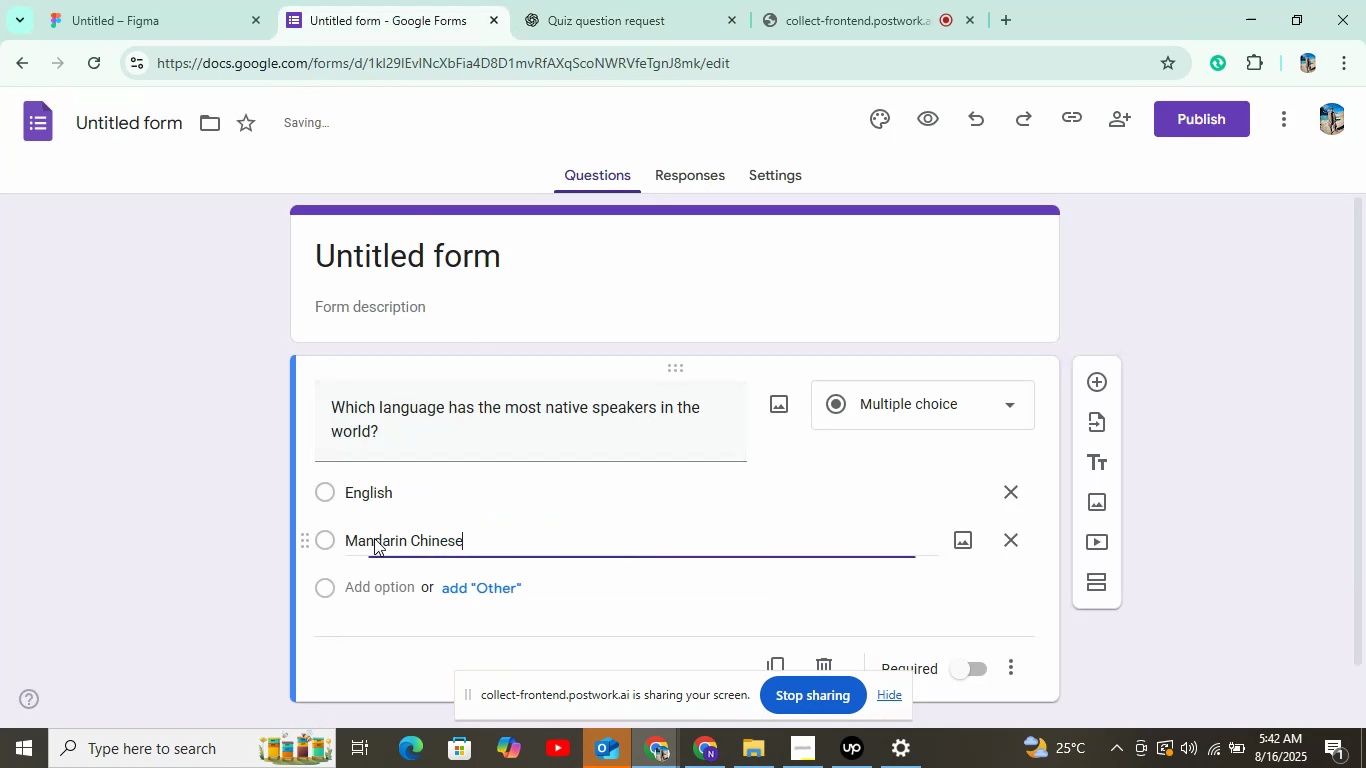 
left_click([650, 0])
 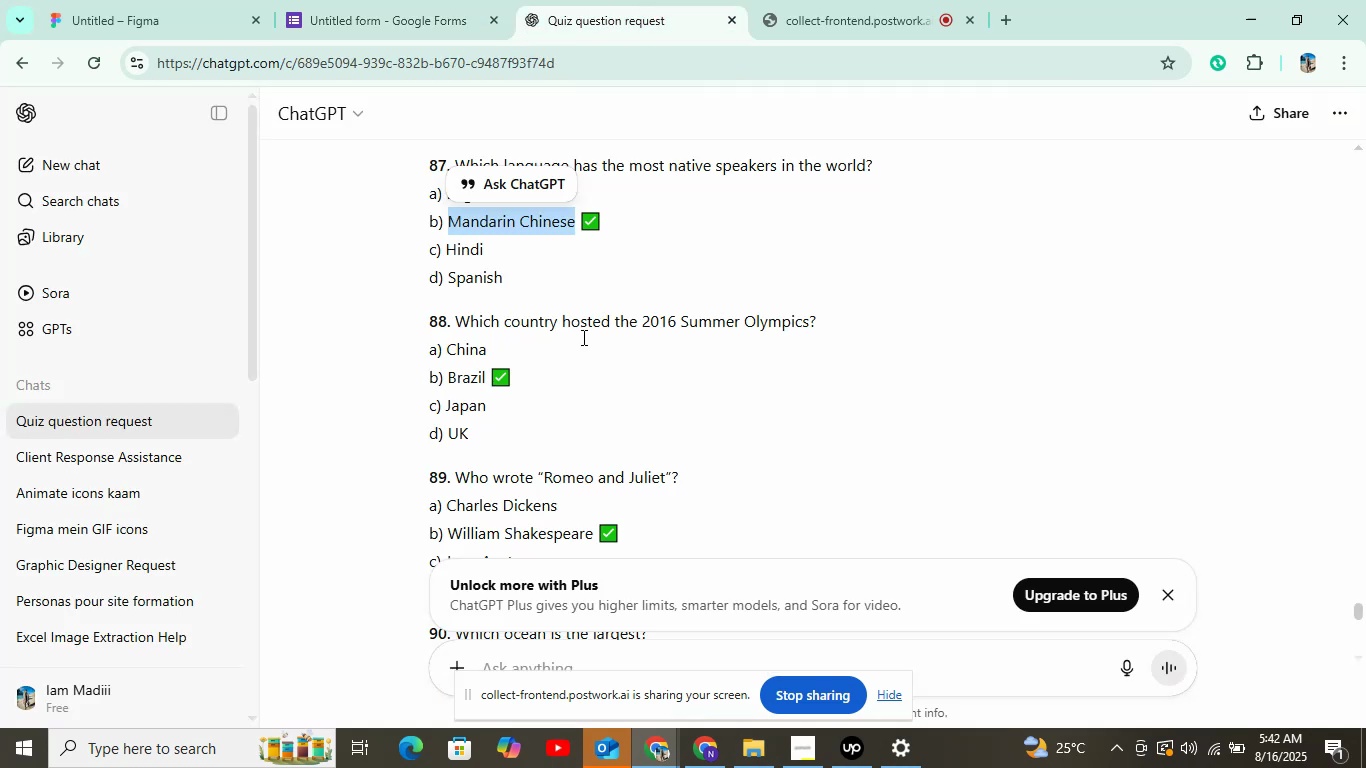 
double_click([477, 260])
 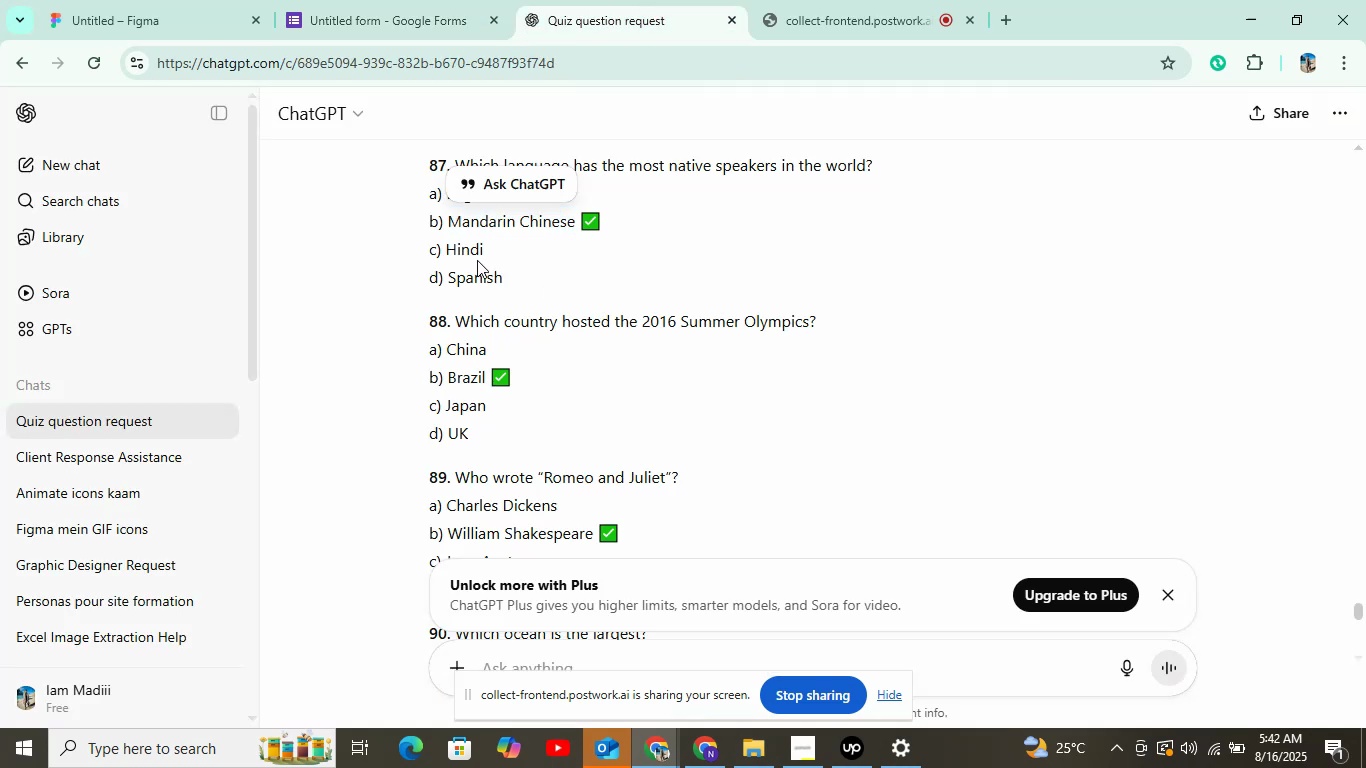 
key(Control+C)
 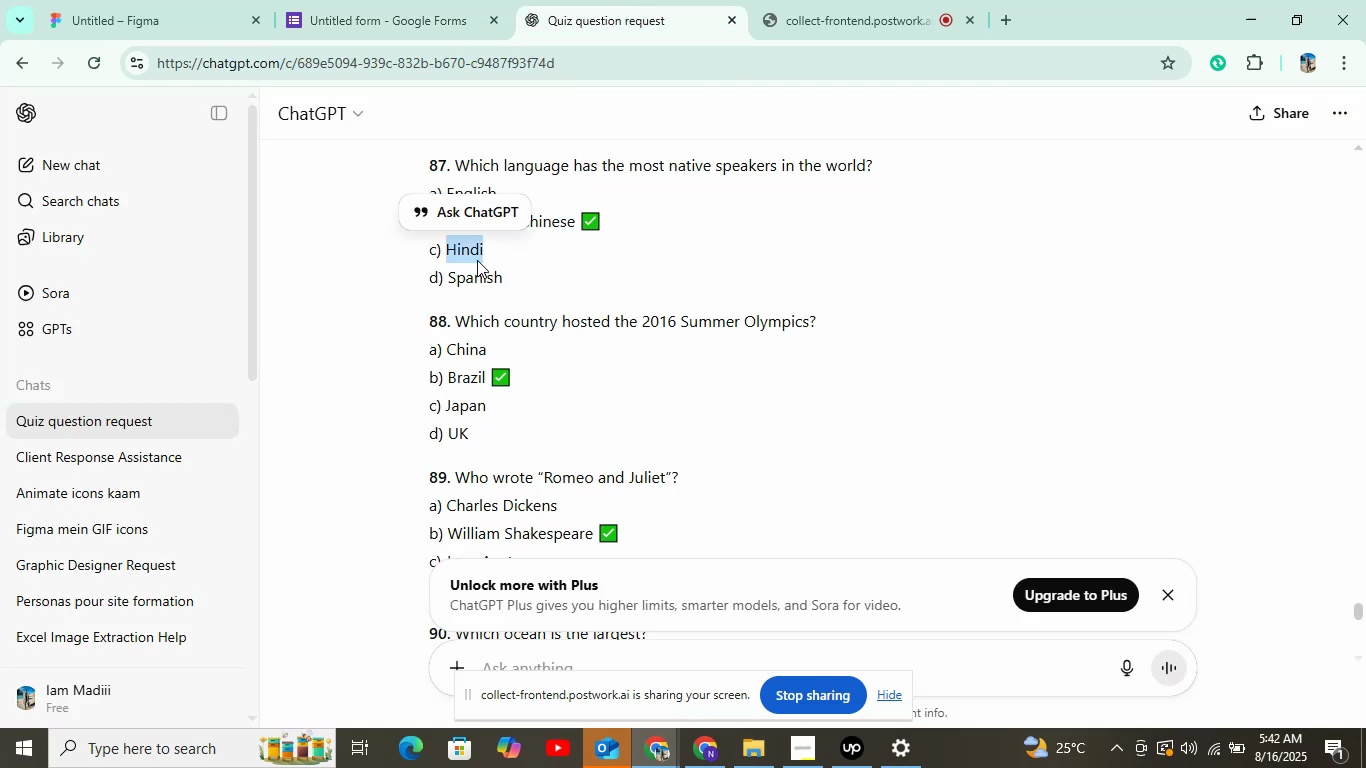 
left_click([307, 0])
 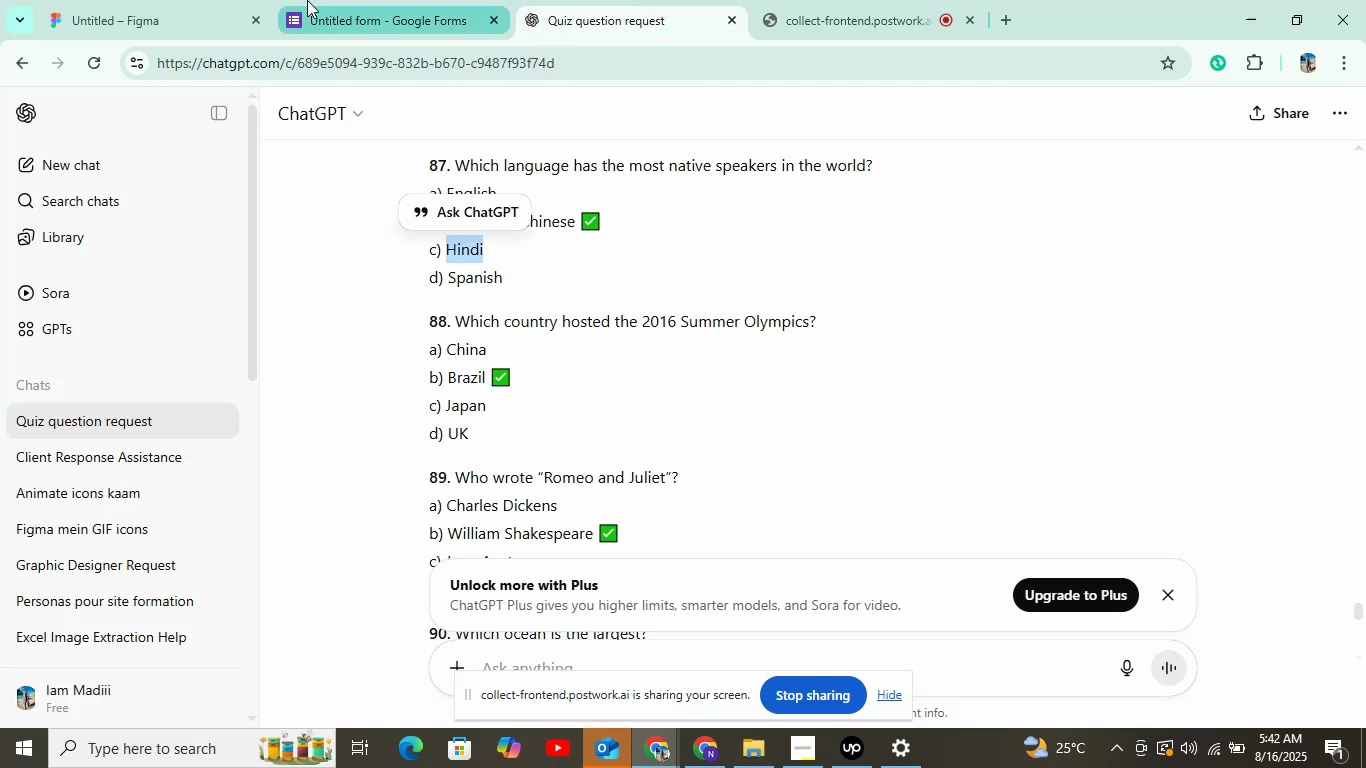 
key(Control+ControlLeft)
 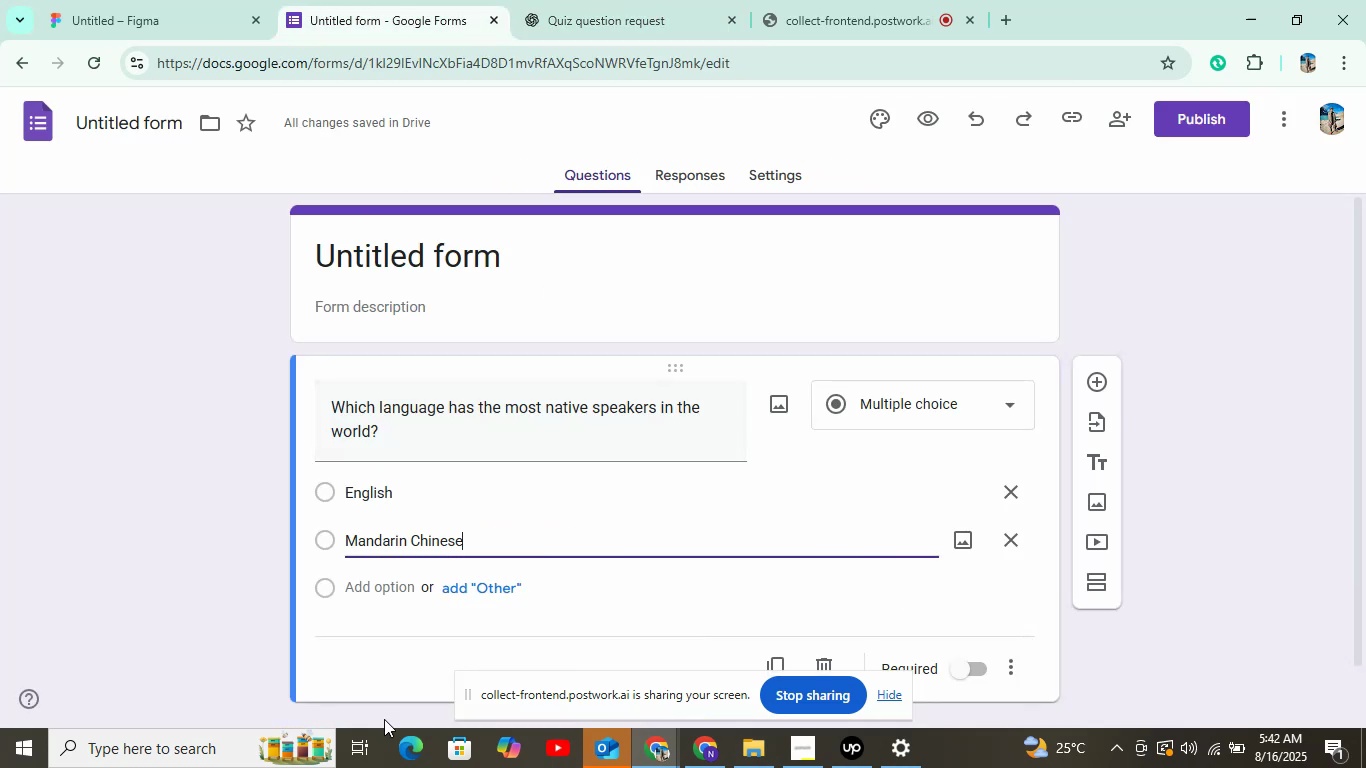 
left_click([359, 599])
 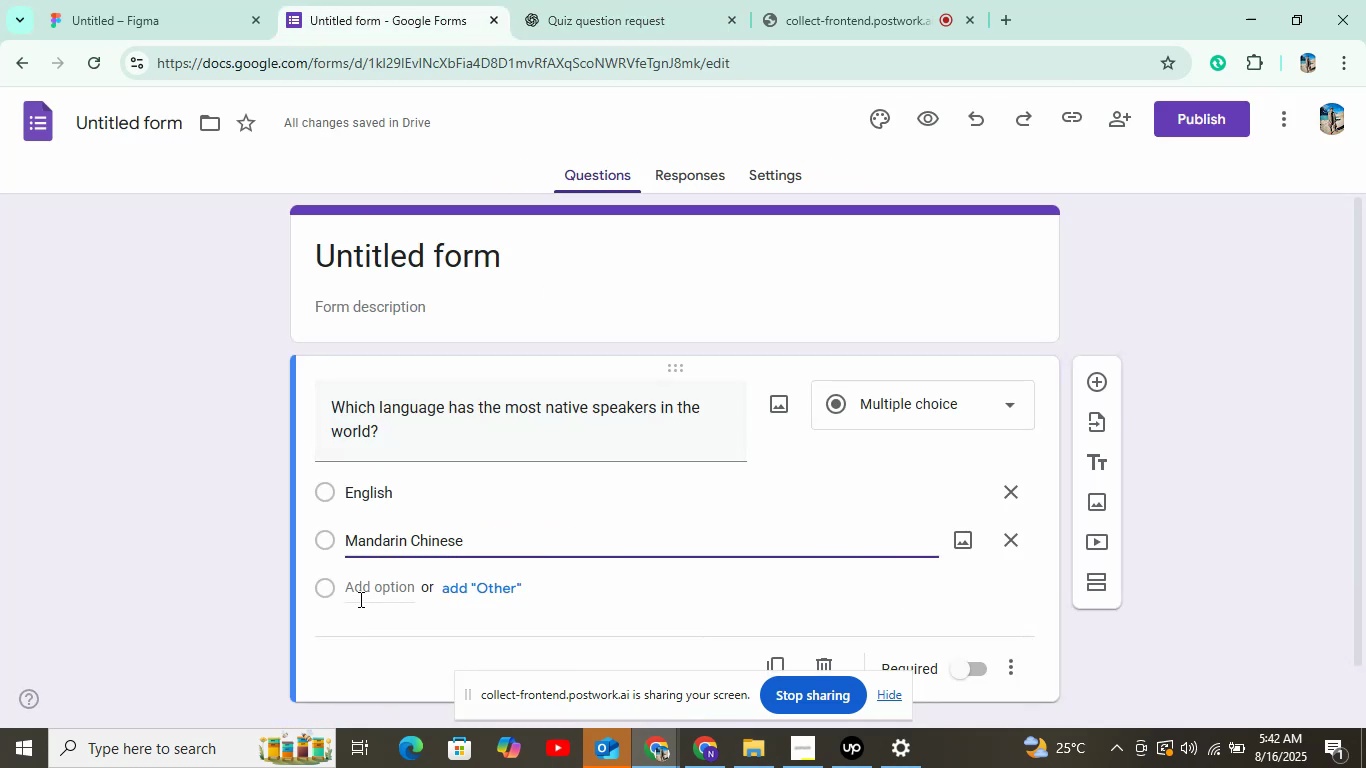 
key(Control+V)
 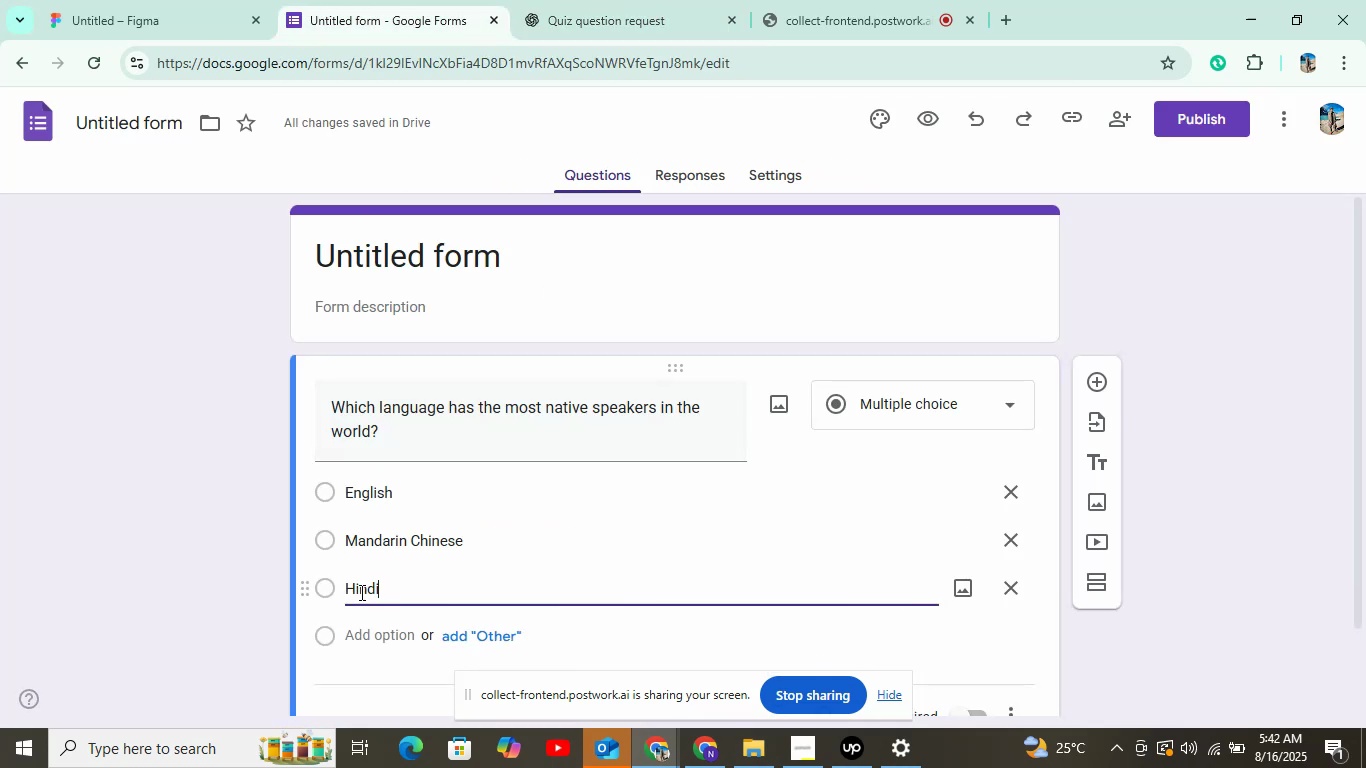 
left_click([569, 22])
 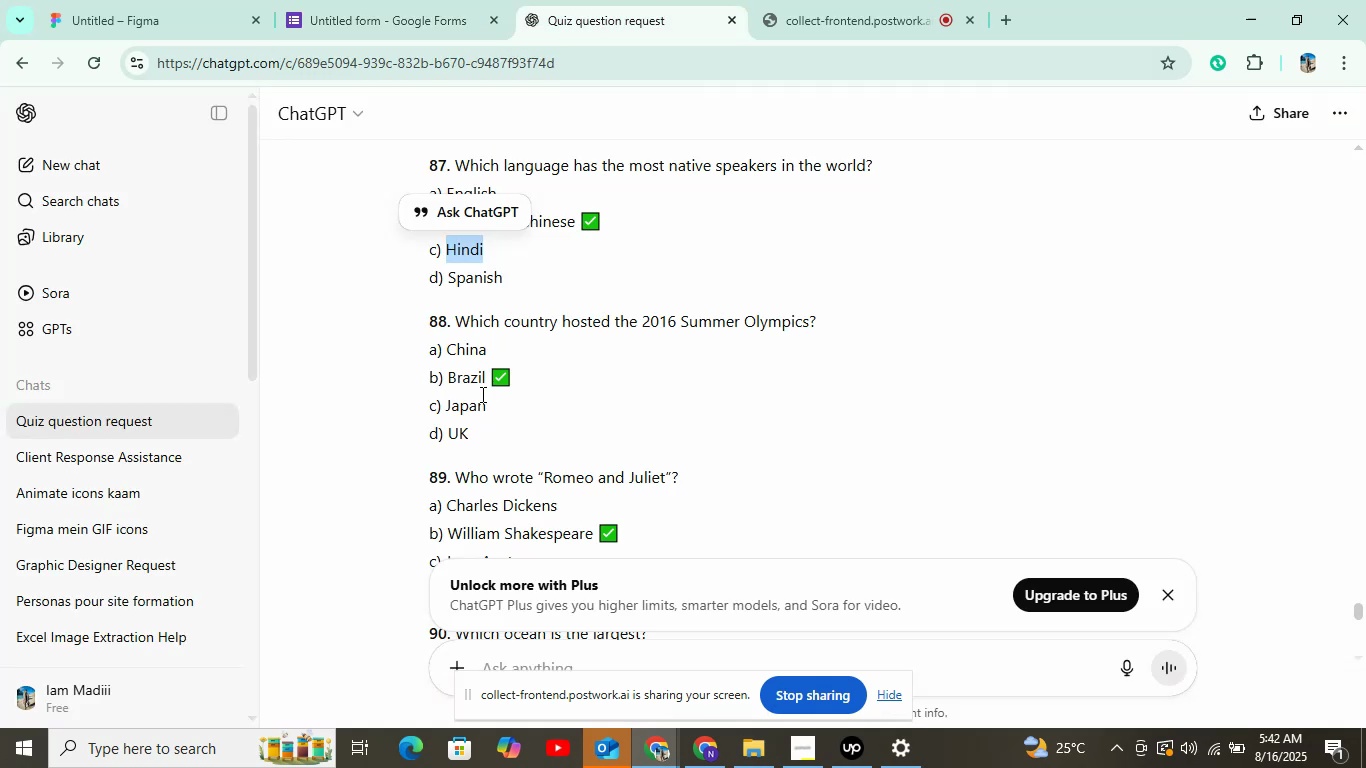 
double_click([489, 280])
 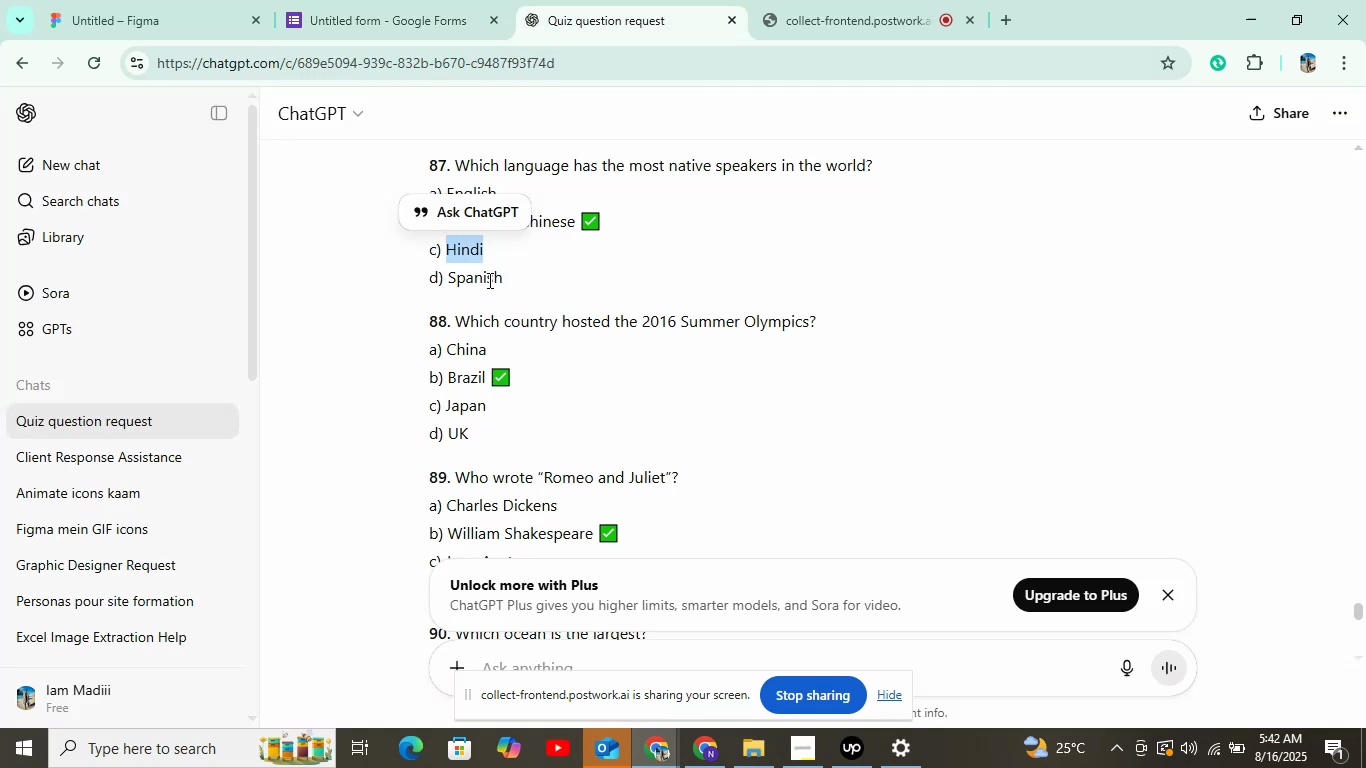 
key(Control+C)
 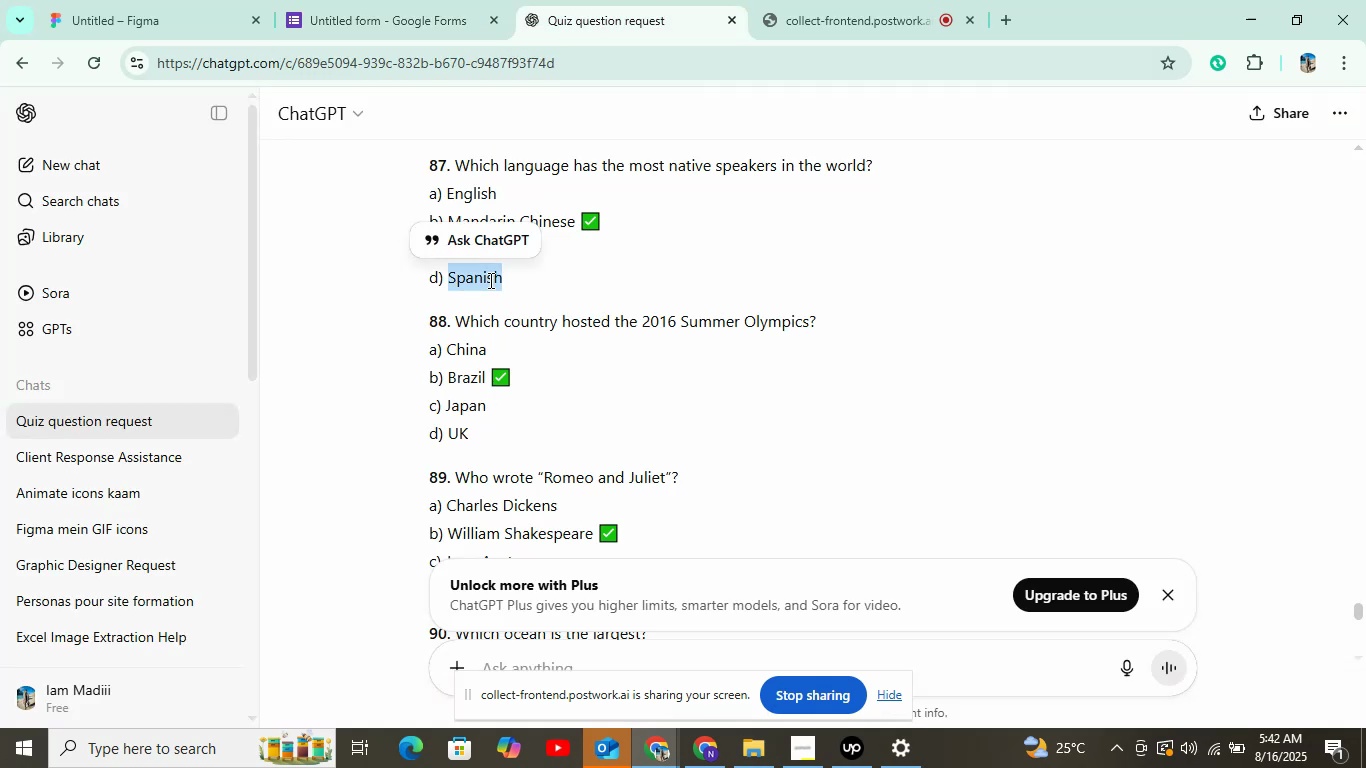 
left_click([337, 0])
 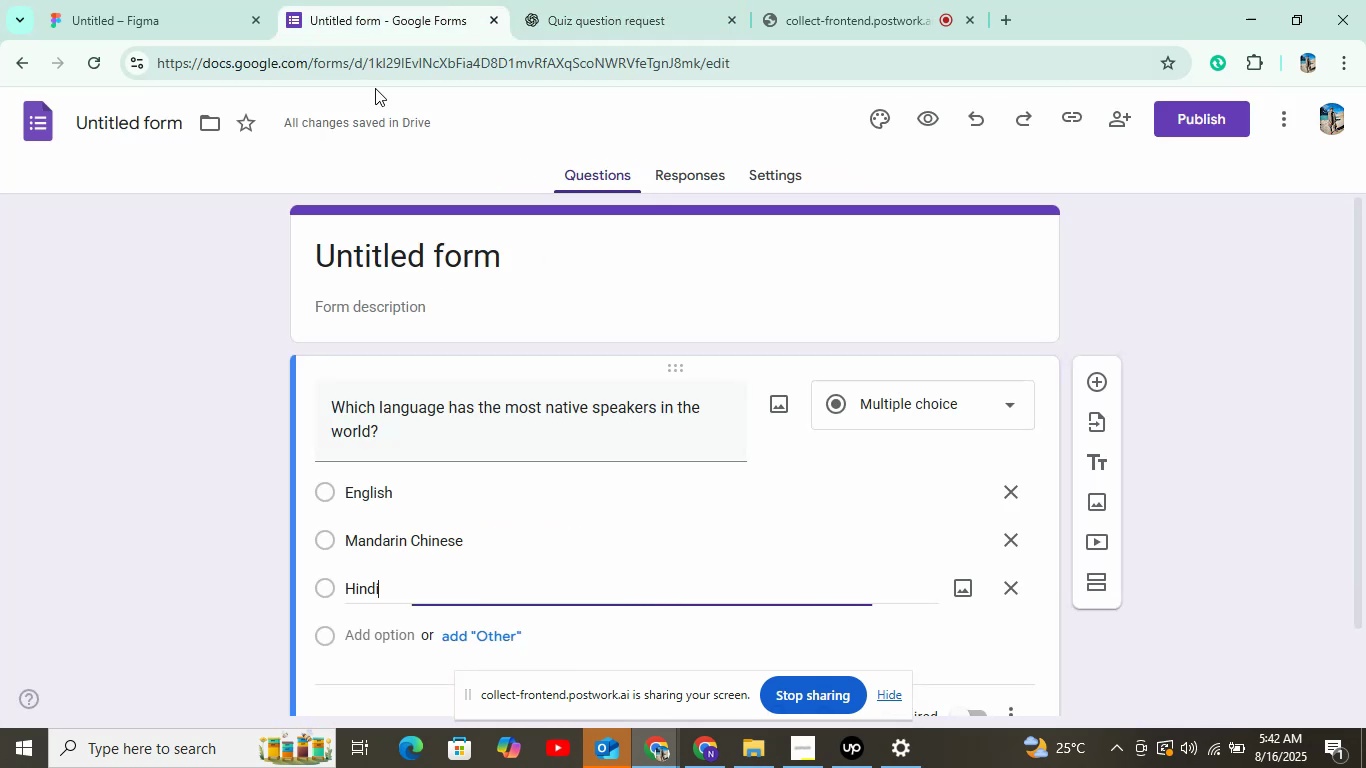 
left_click([371, 642])
 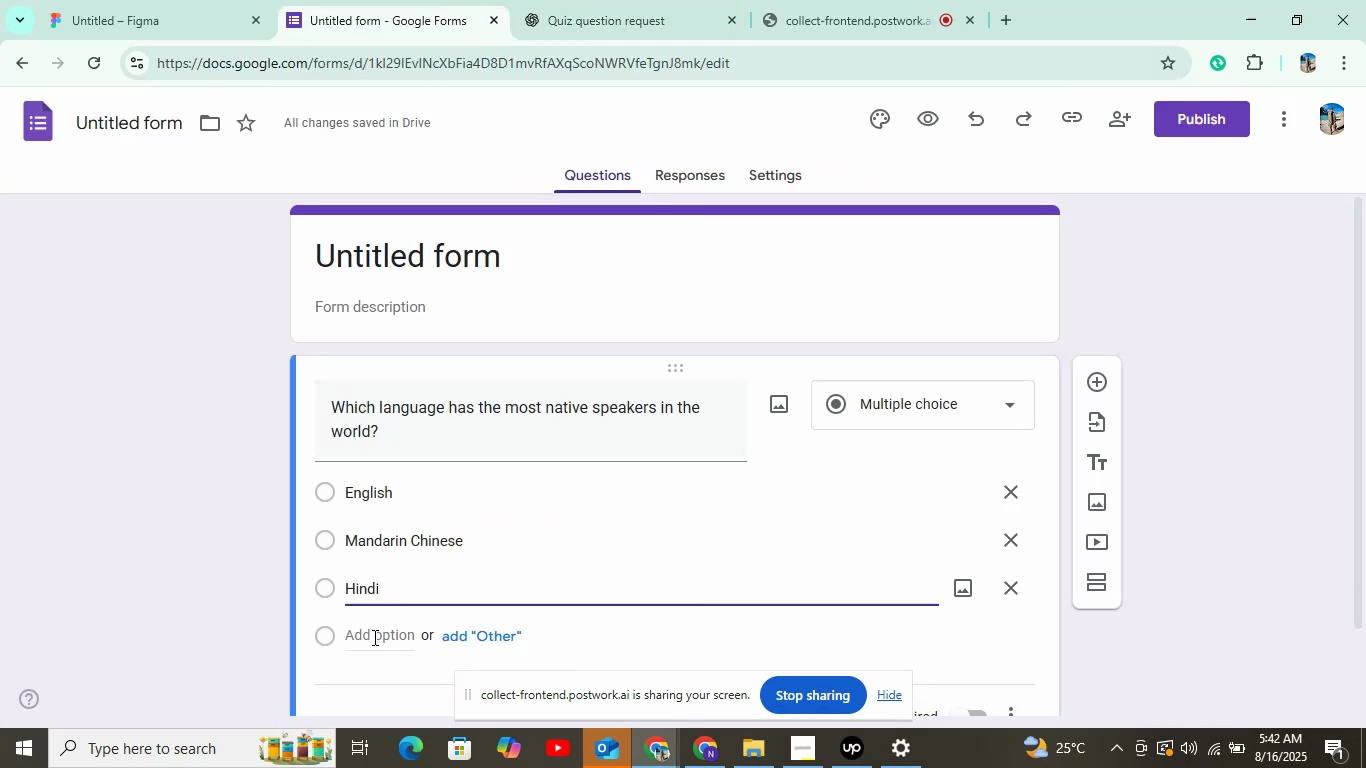 
key(Control+V)
 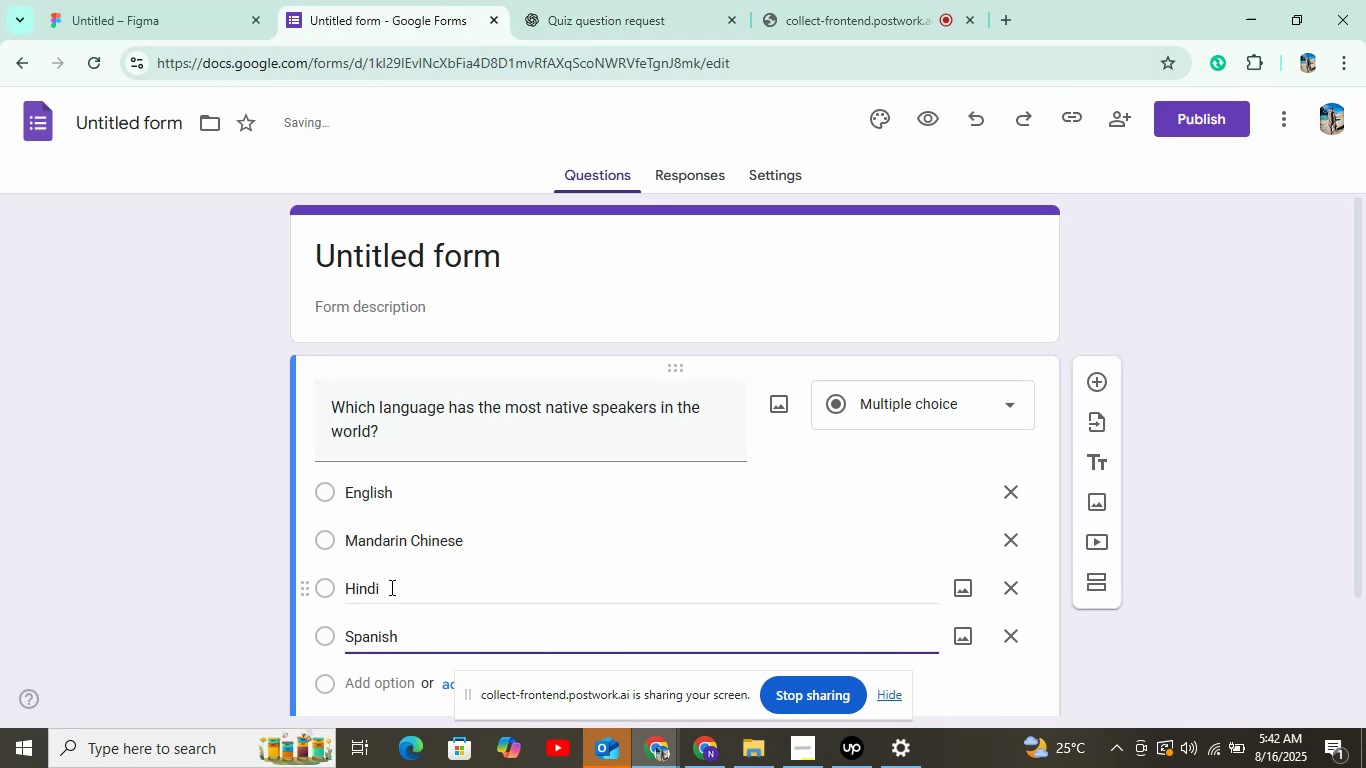 
left_click([685, 0])
 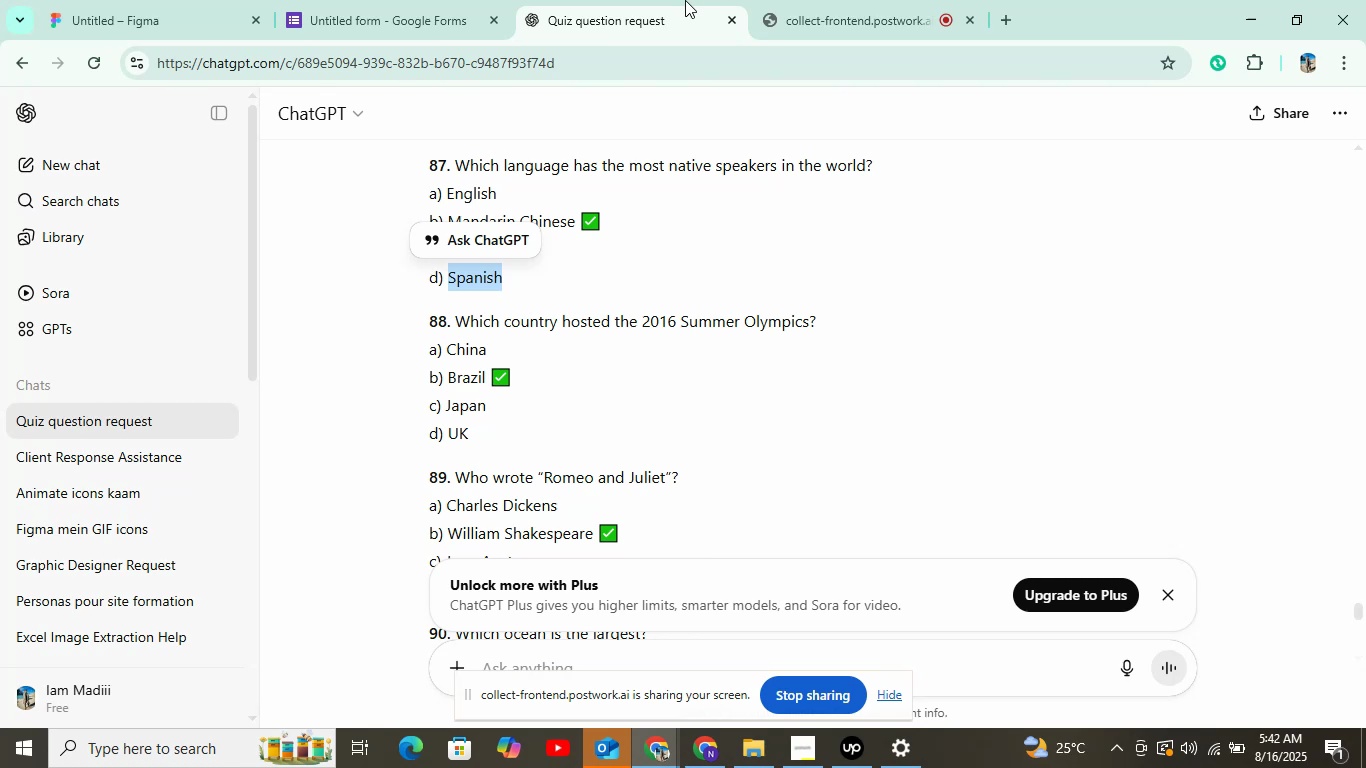 
left_click([392, 0])
 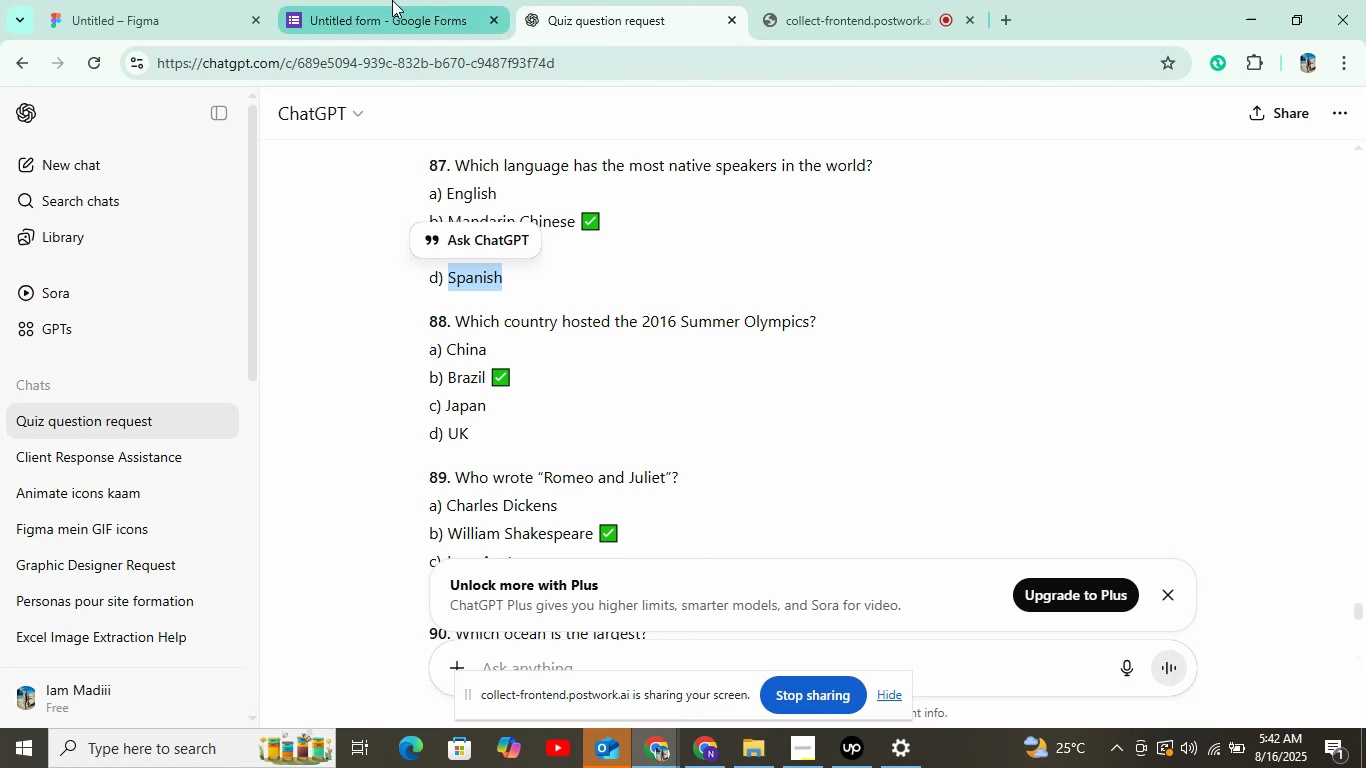 
scroll: coordinate [429, 423], scroll_direction: down, amount: 3.0
 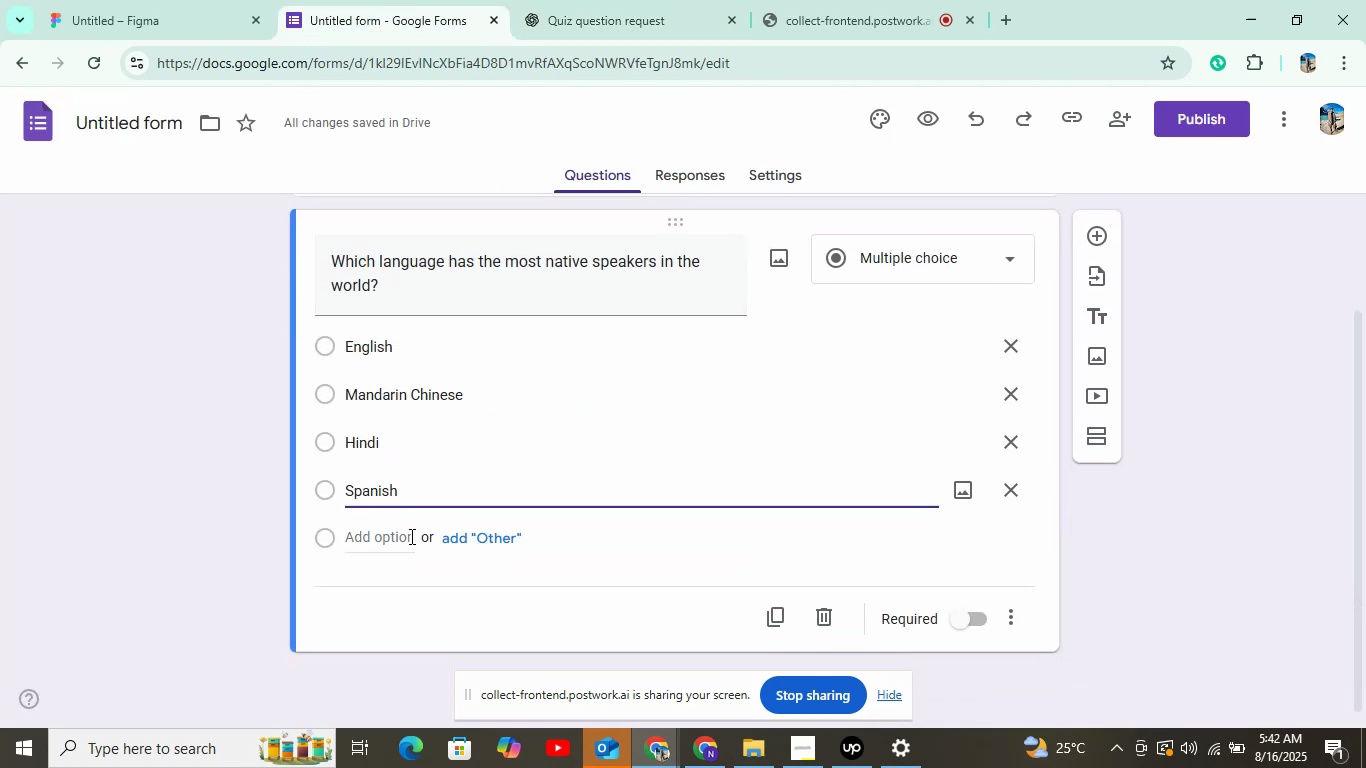 
left_click([755, 164])
 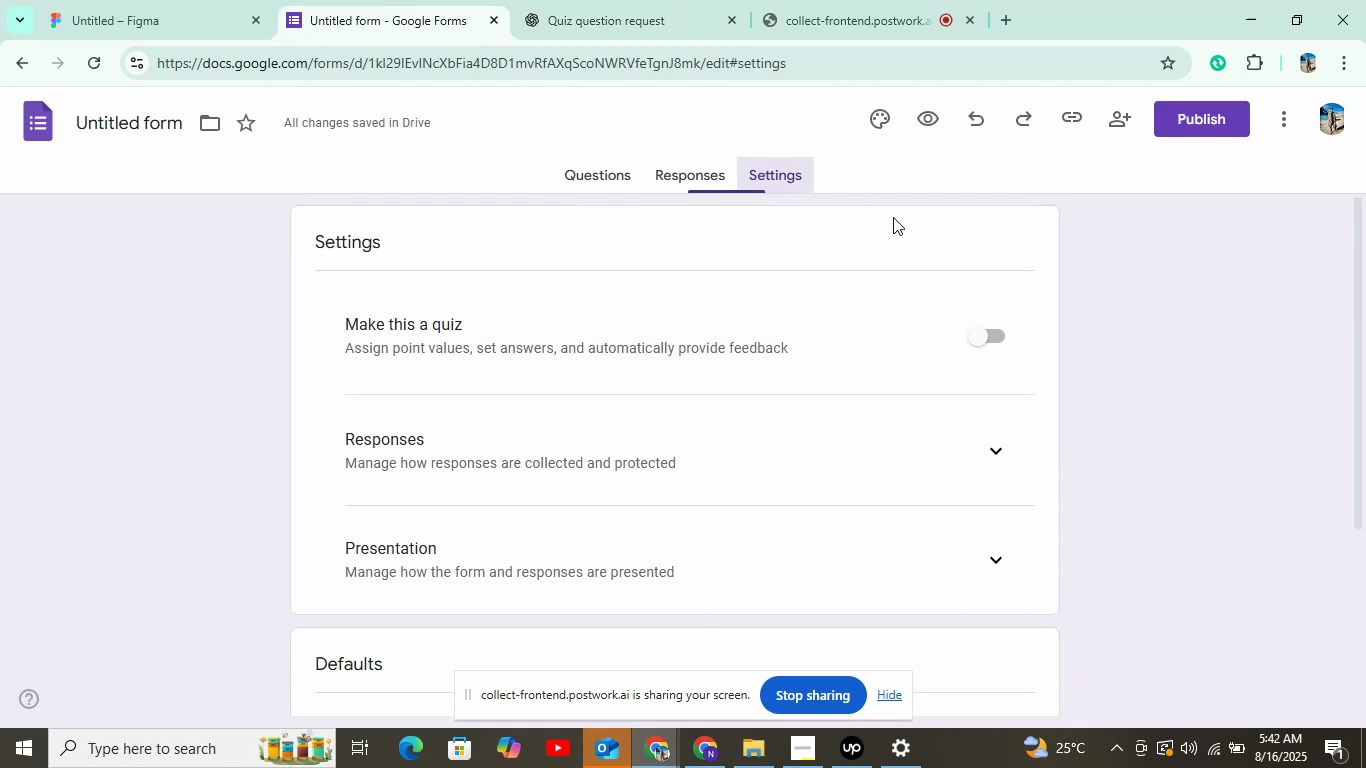 
left_click([997, 337])
 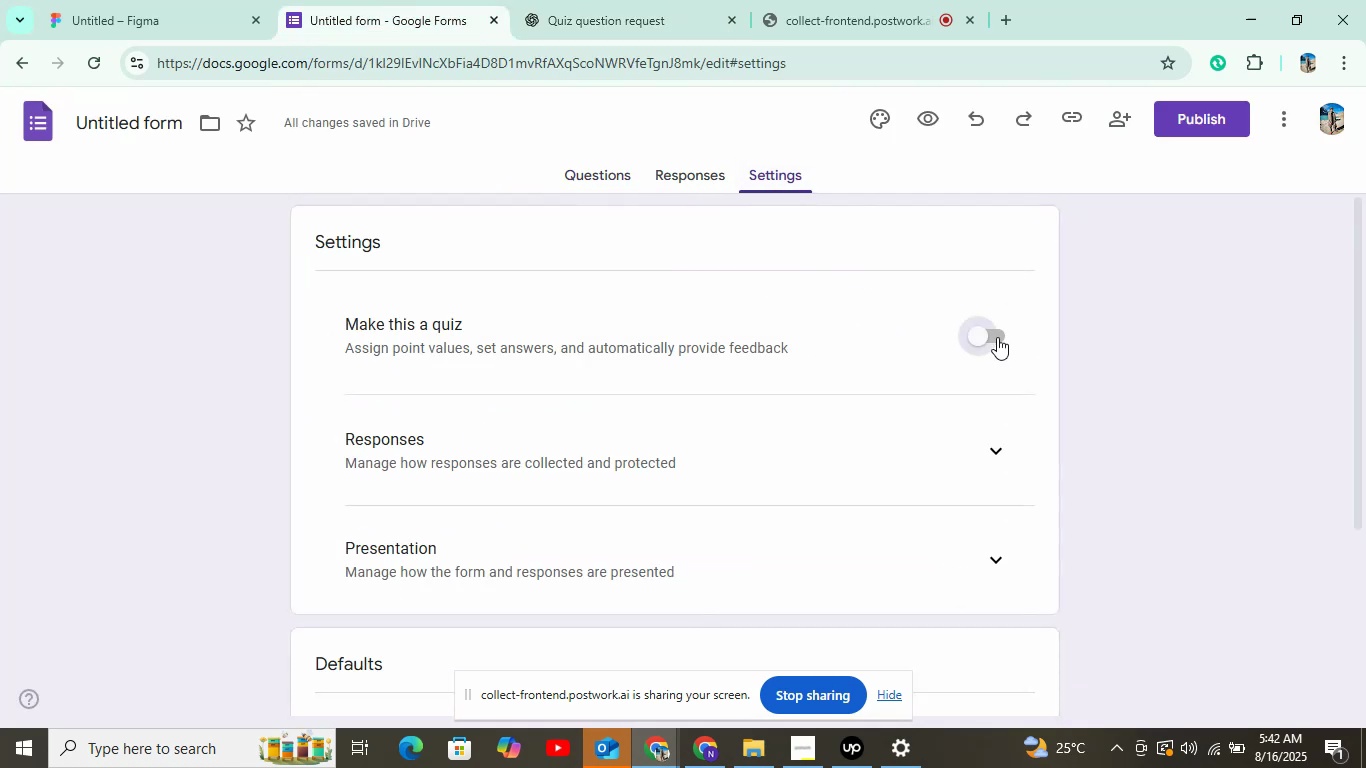 
left_click([610, 189])
 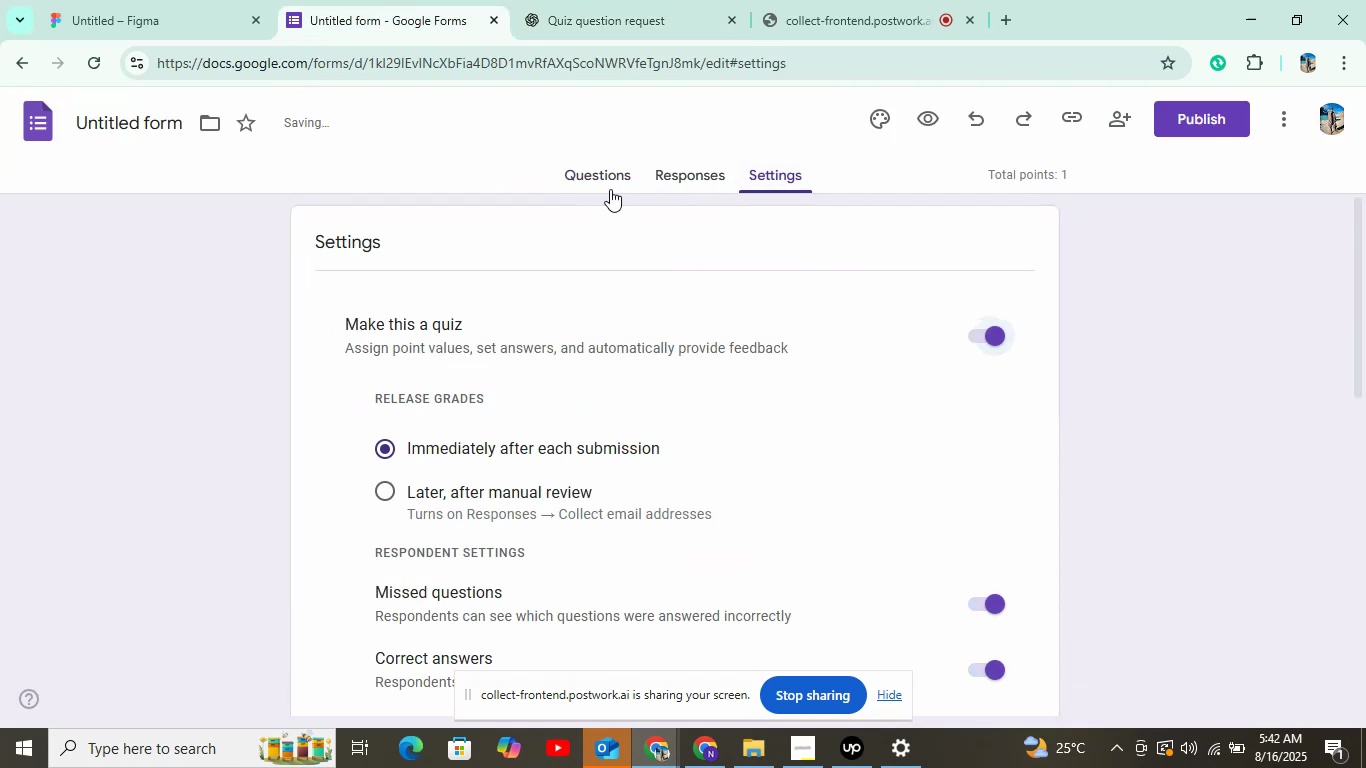 
scroll: coordinate [467, 520], scroll_direction: down, amount: 6.0
 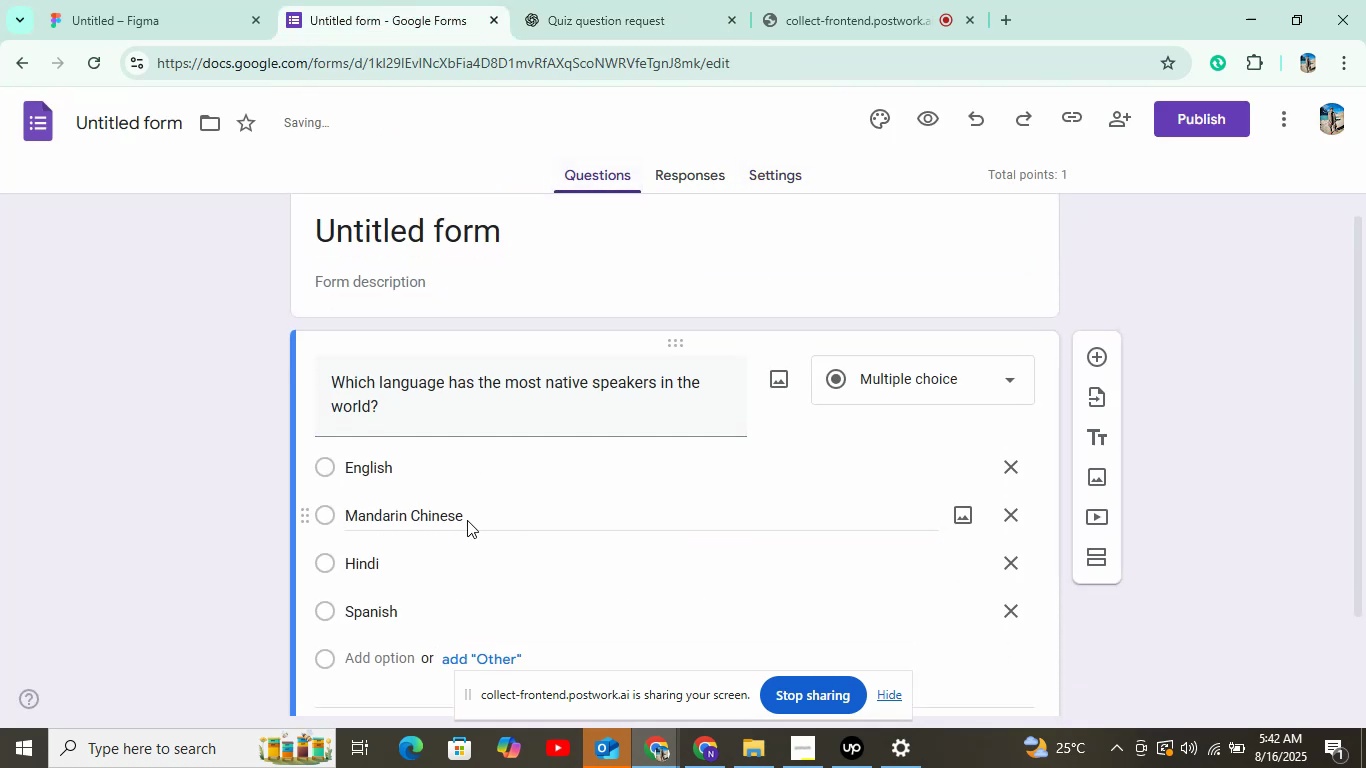 
left_click([396, 609])
 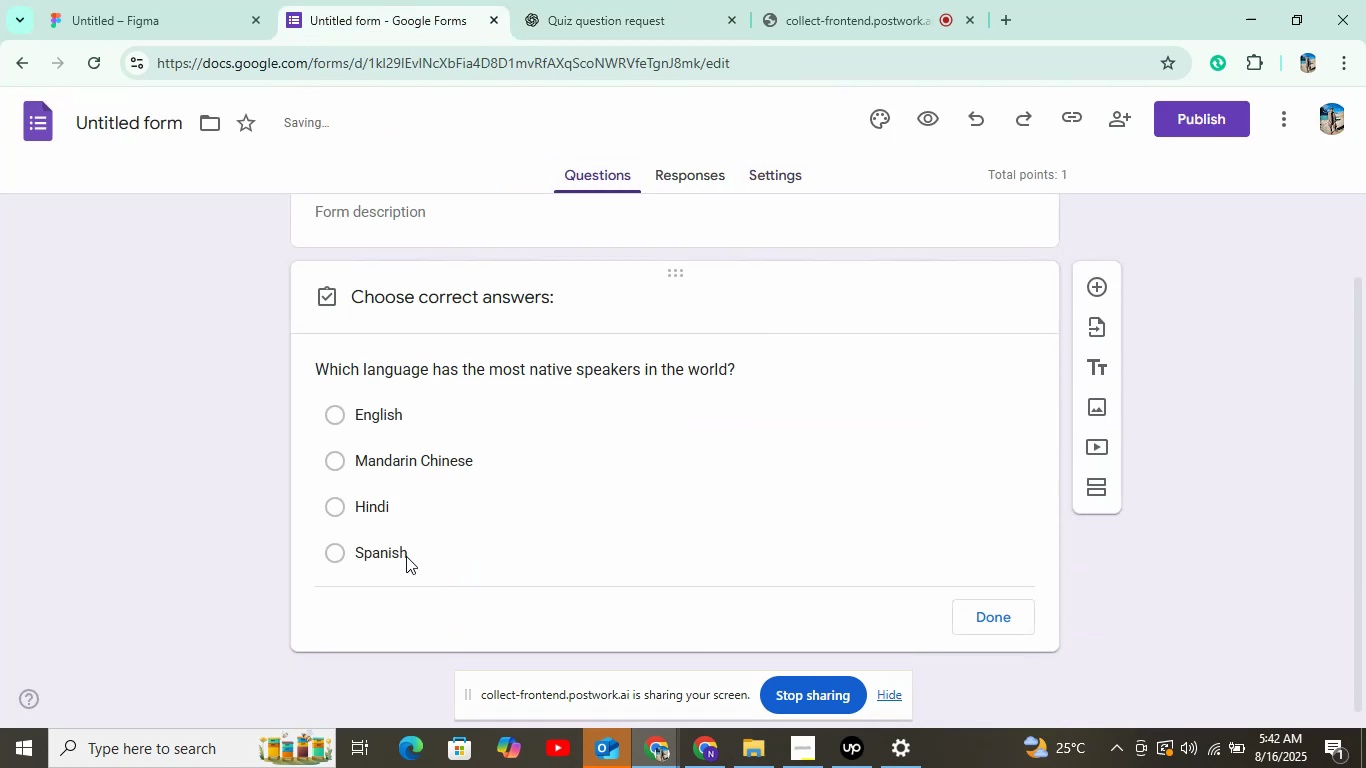 
left_click([430, 423])
 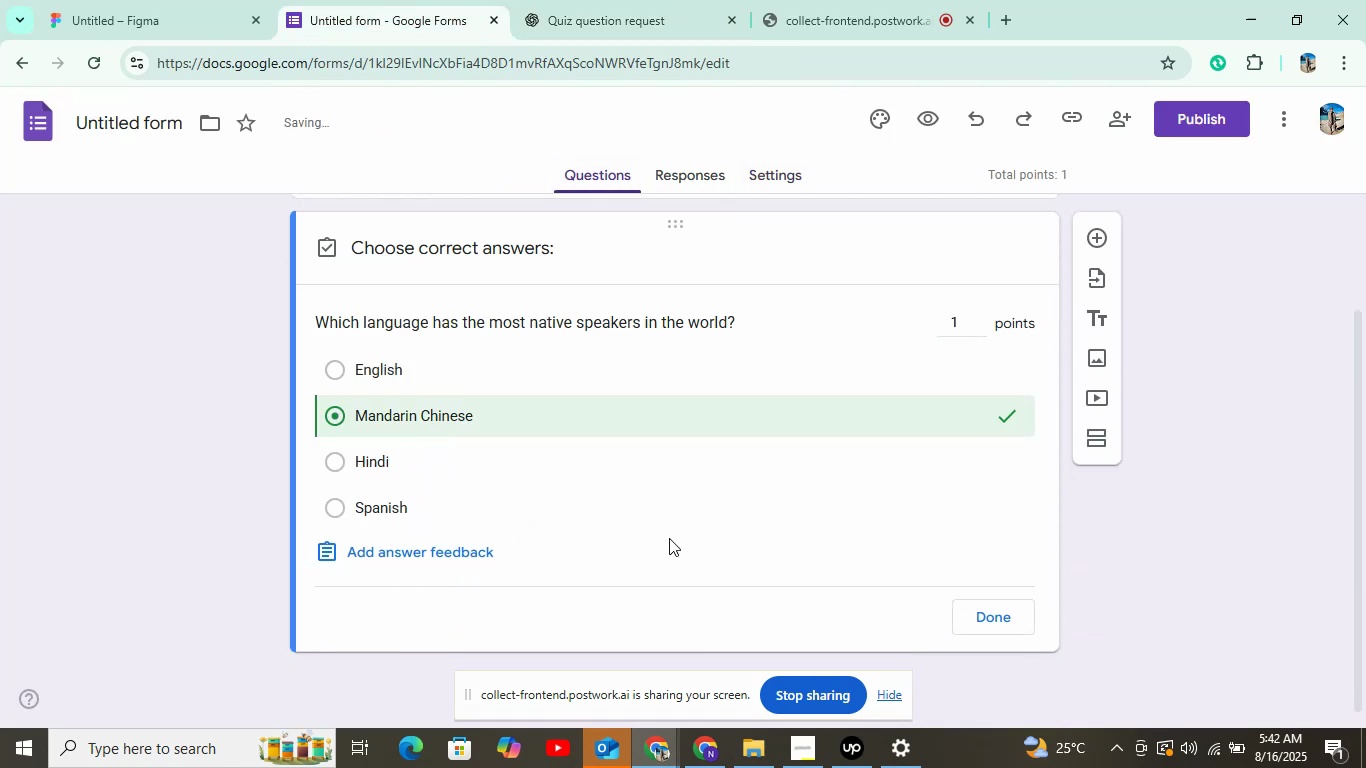 
left_click([965, 609])
 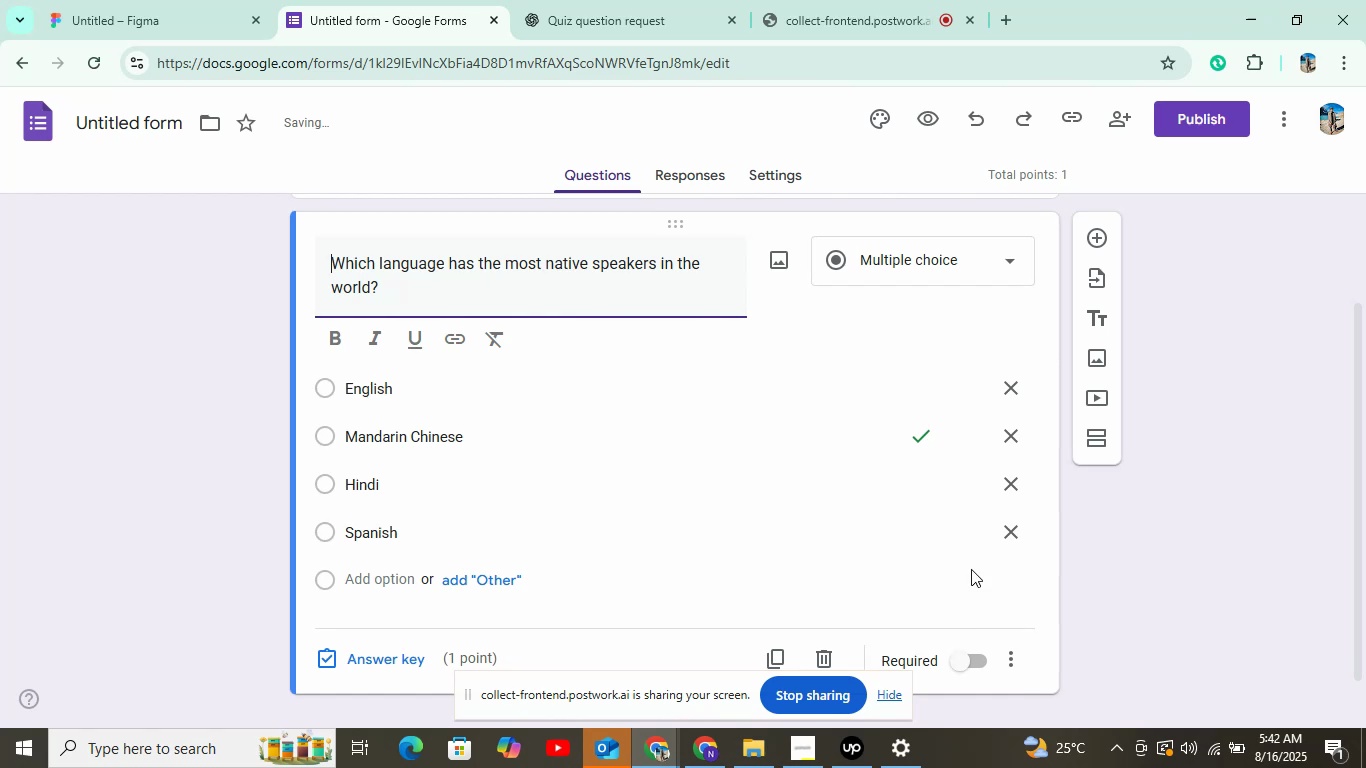 
left_click([1088, 242])
 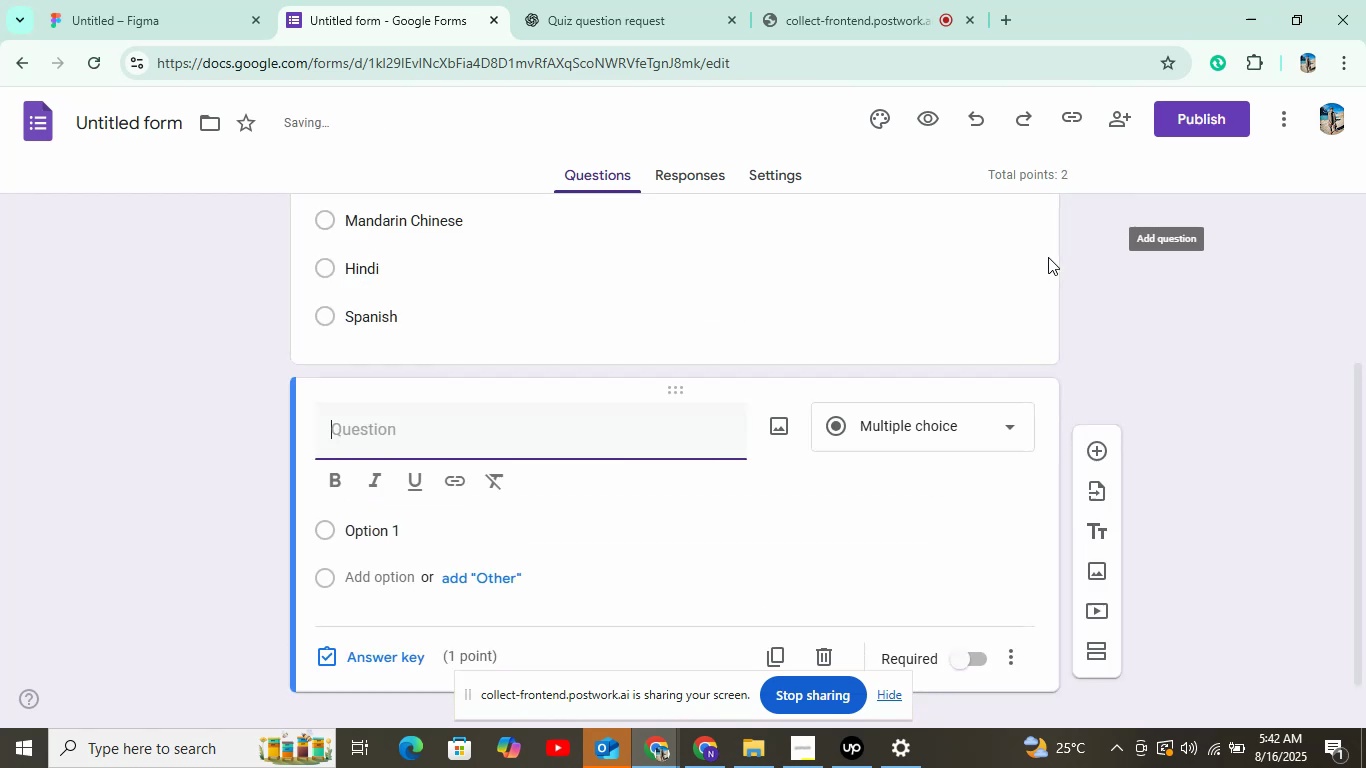 
left_click([545, 0])
 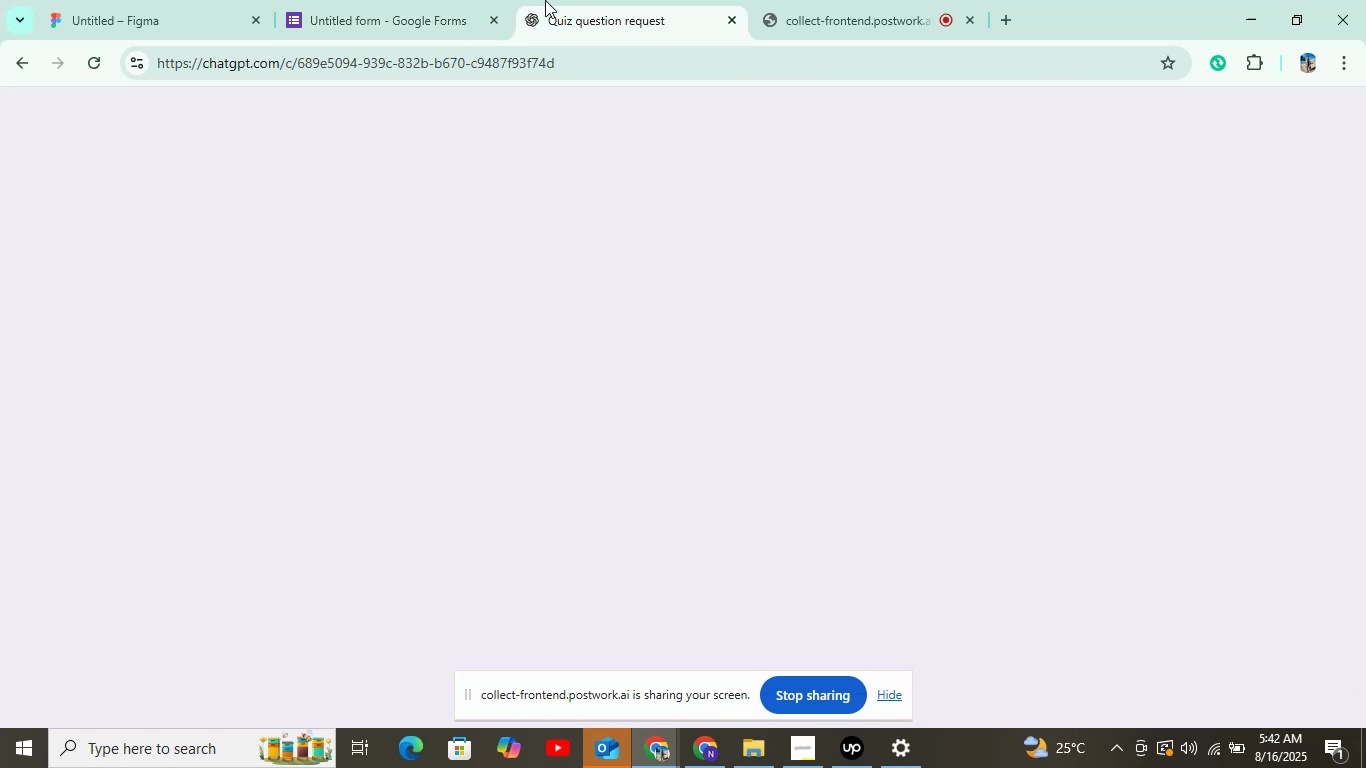 
mouse_move([453, 297])
 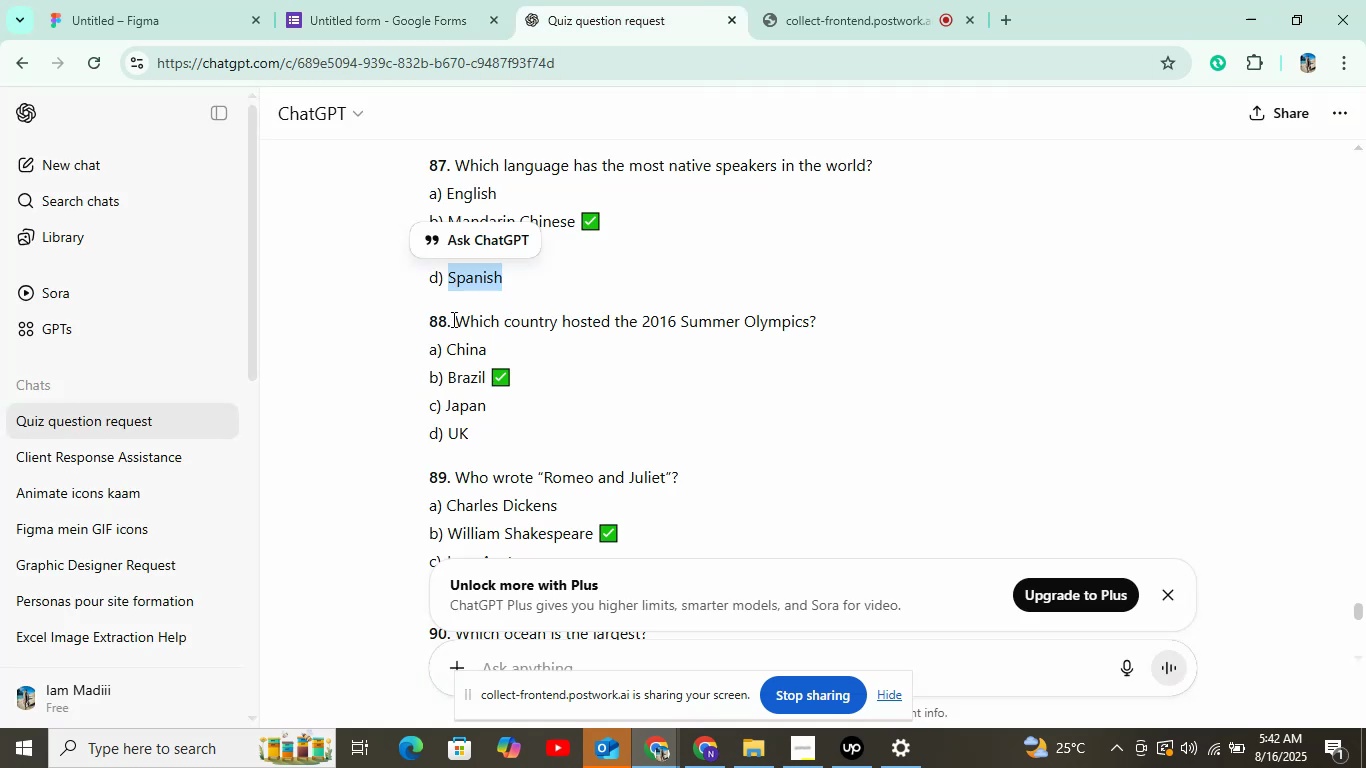 
key(Control+C)
 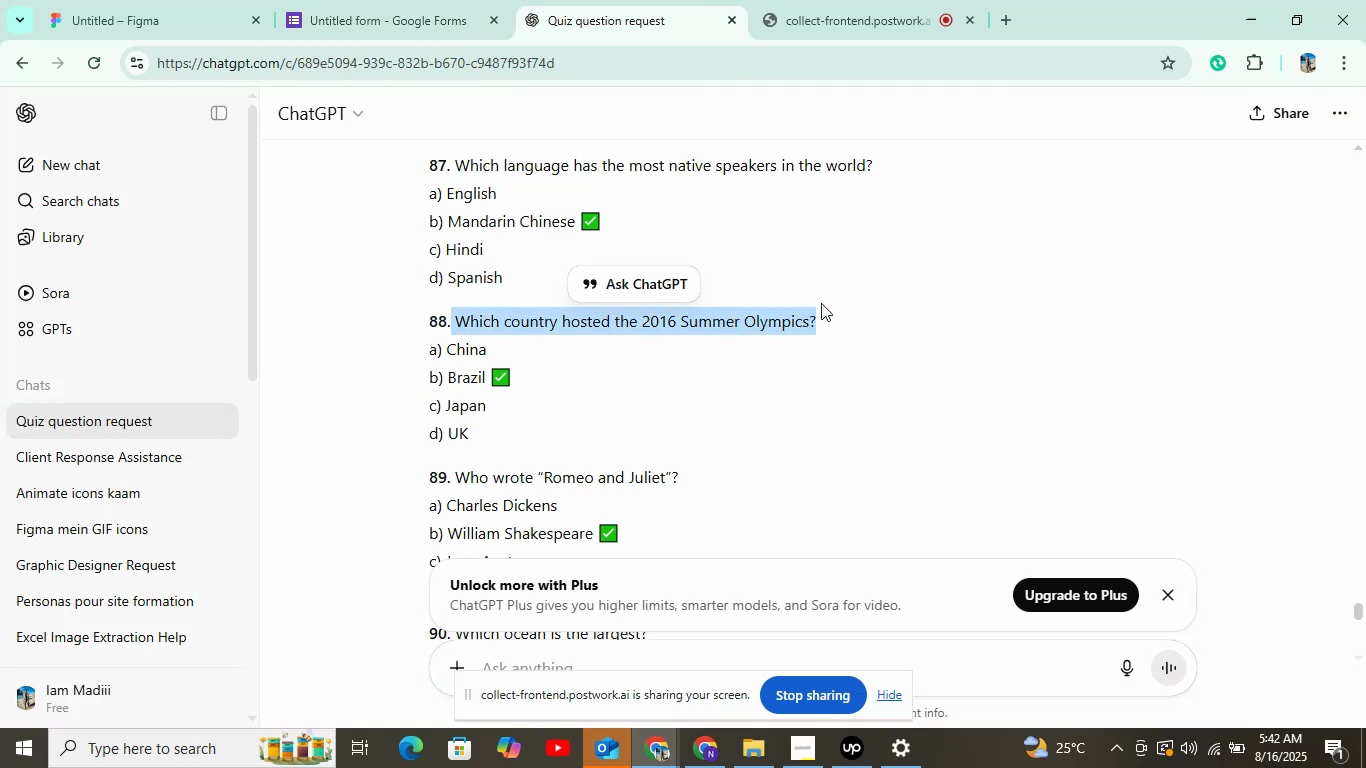 
key(Control+C)
 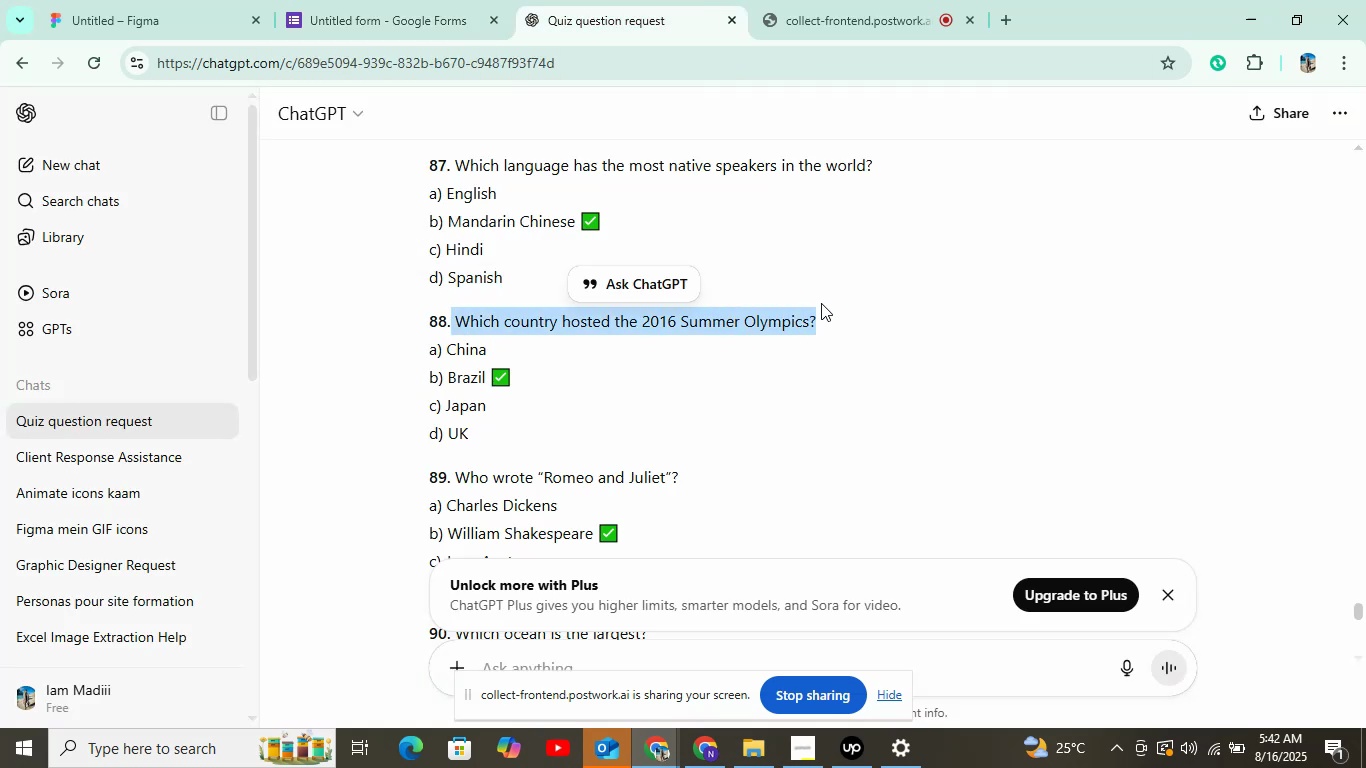 
key(Control+C)
 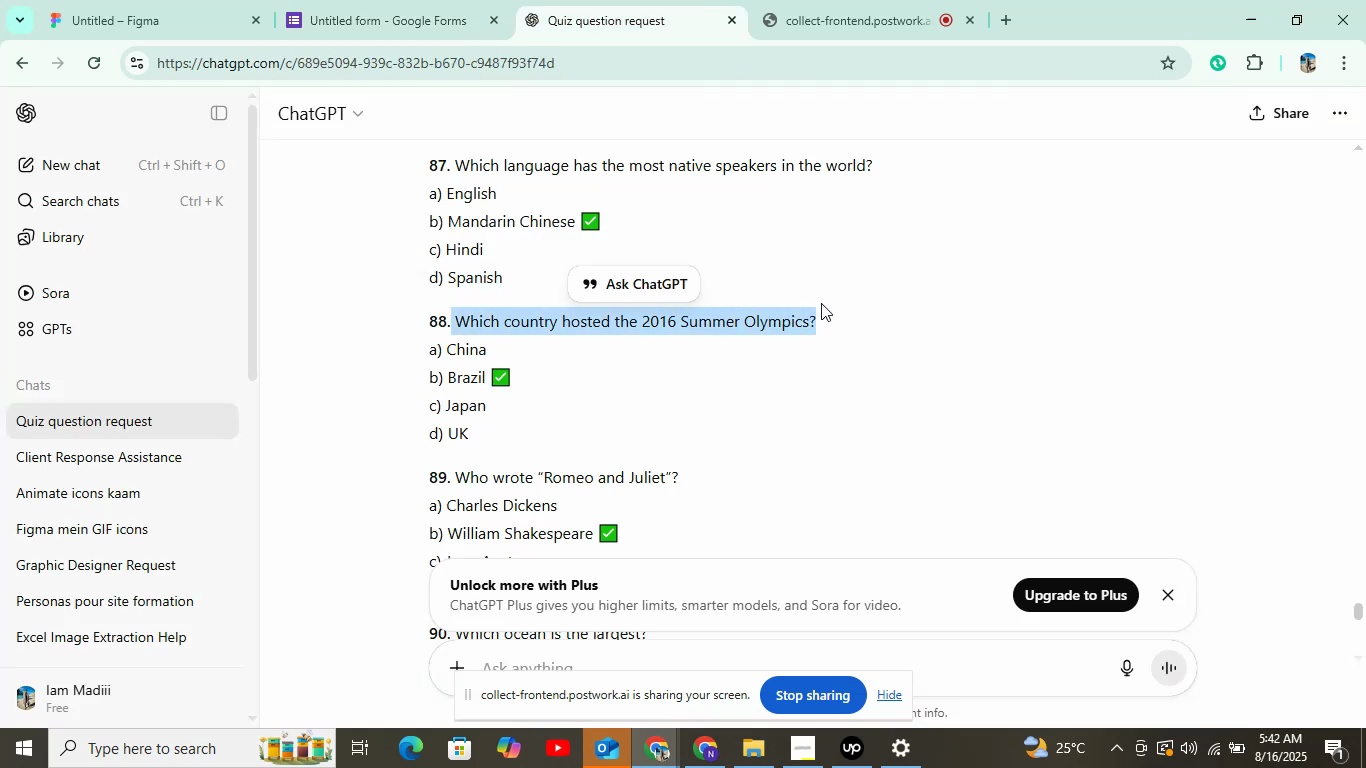 
key(Control+C)
 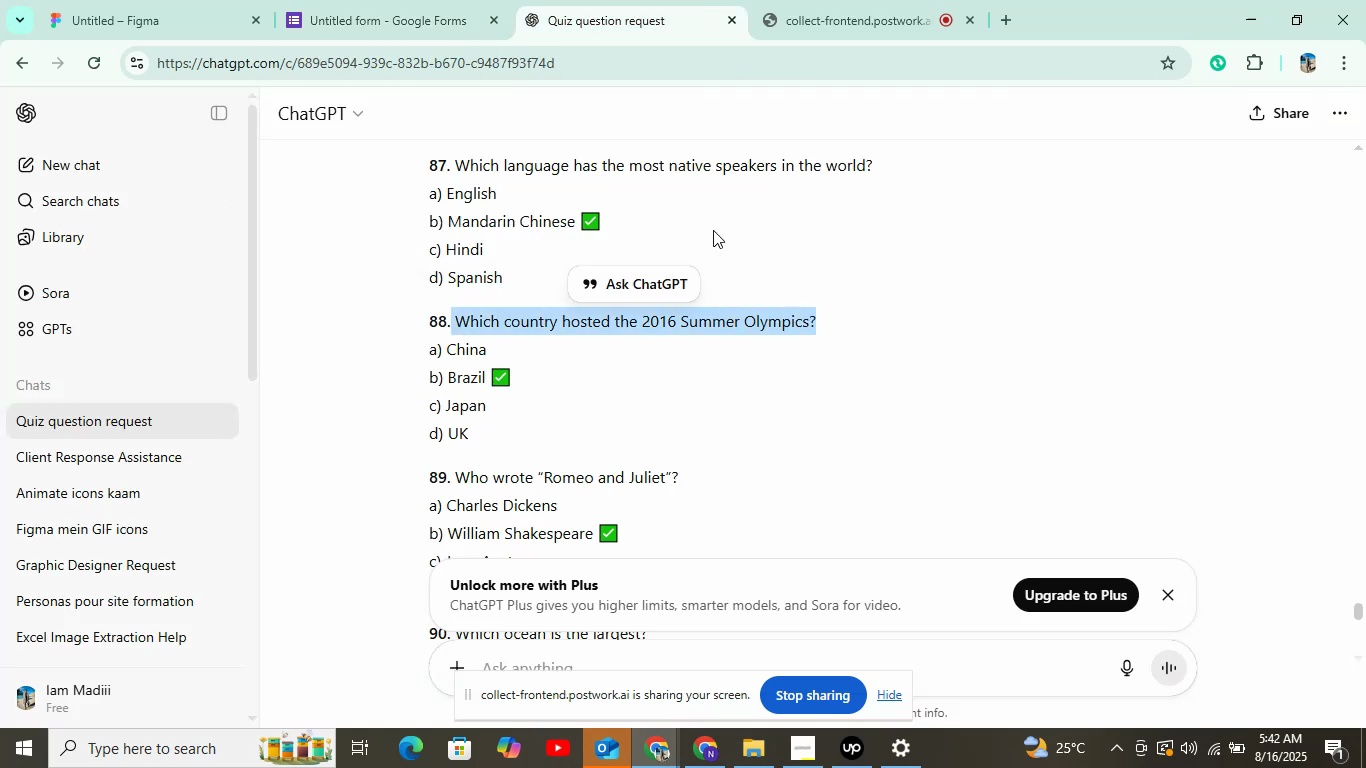 
left_click([429, 5])
 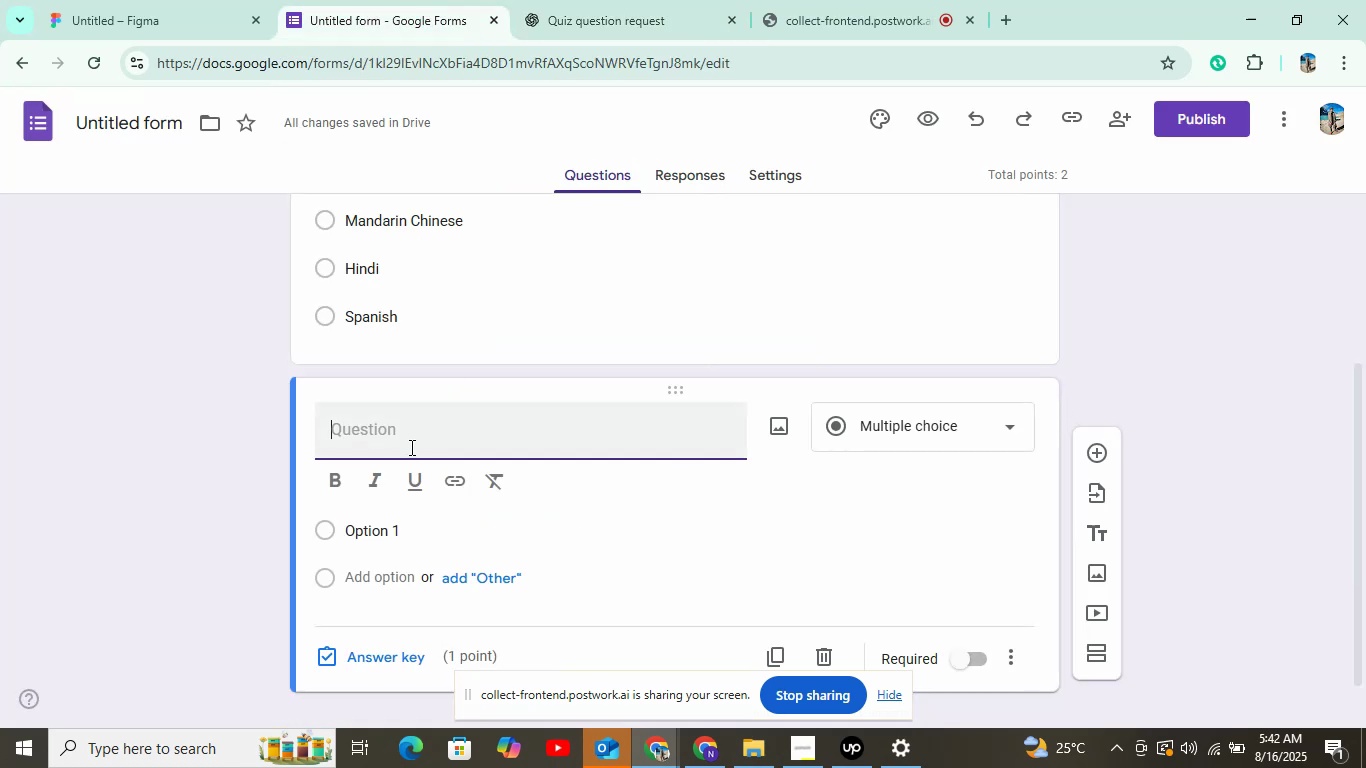 
key(Control+V)
 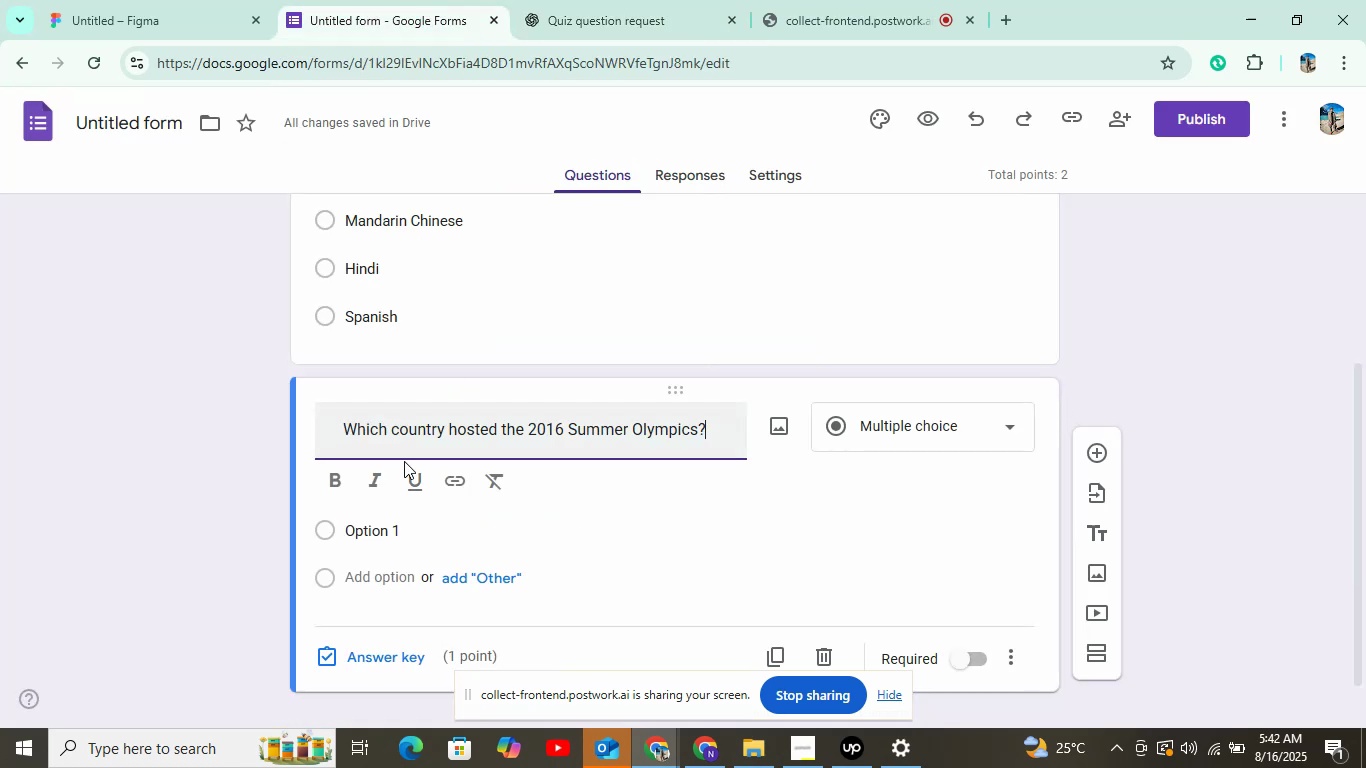 
left_click([398, 511])
 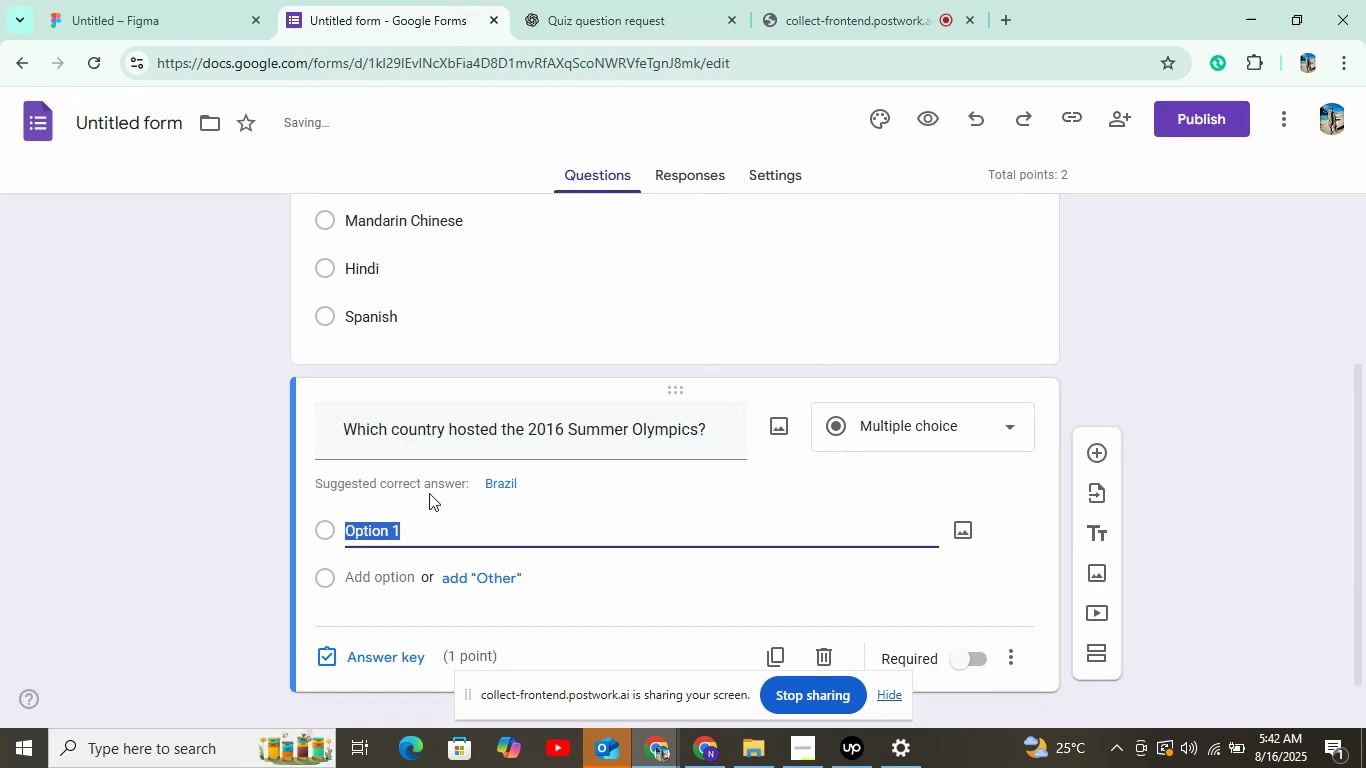 
left_click([582, 20])
 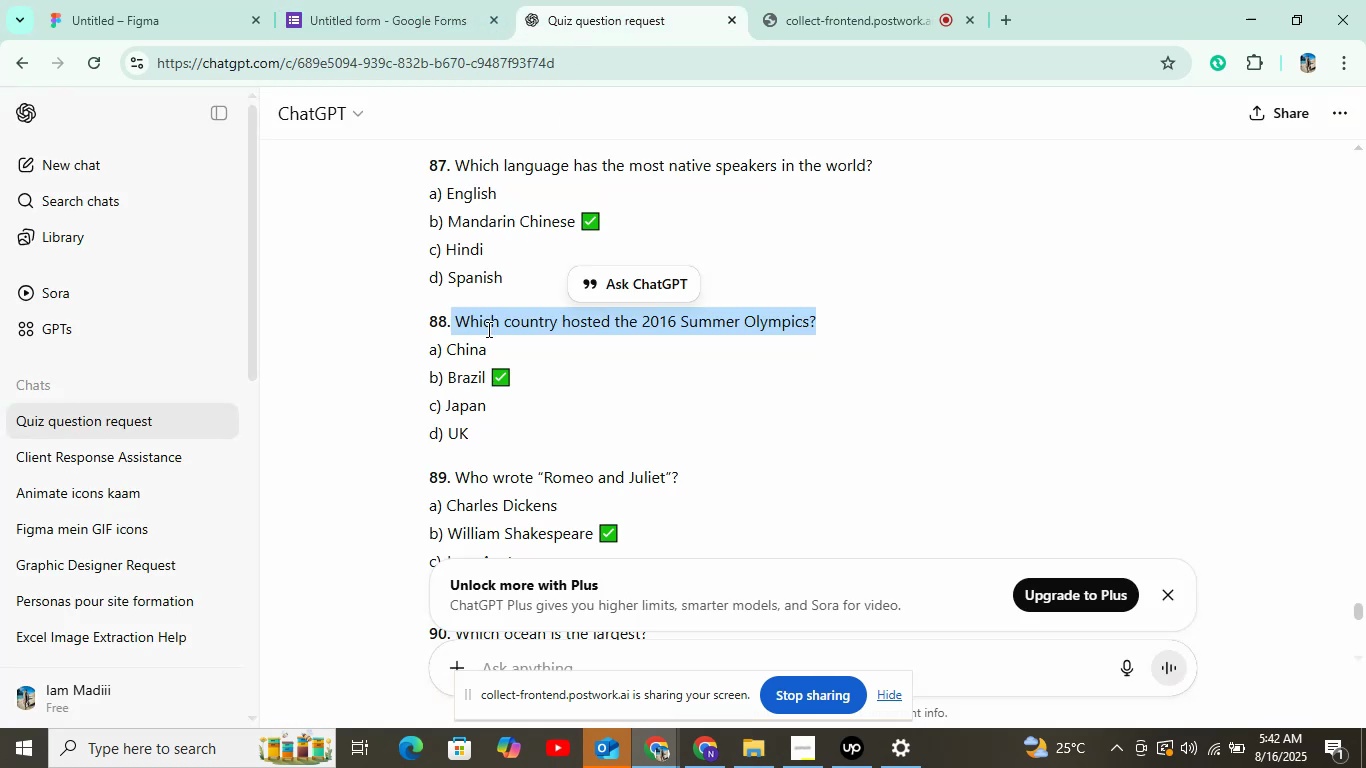 
double_click([481, 340])
 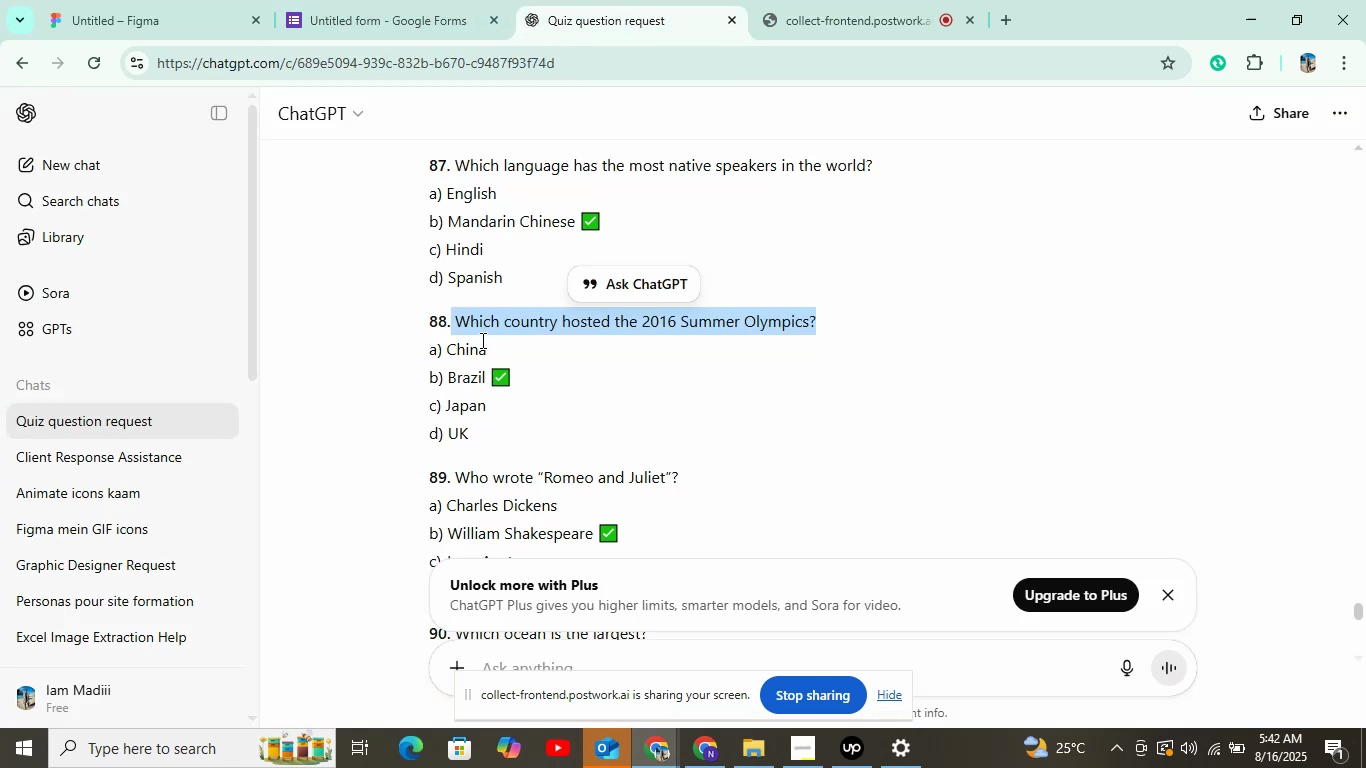 
key(Control+C)
 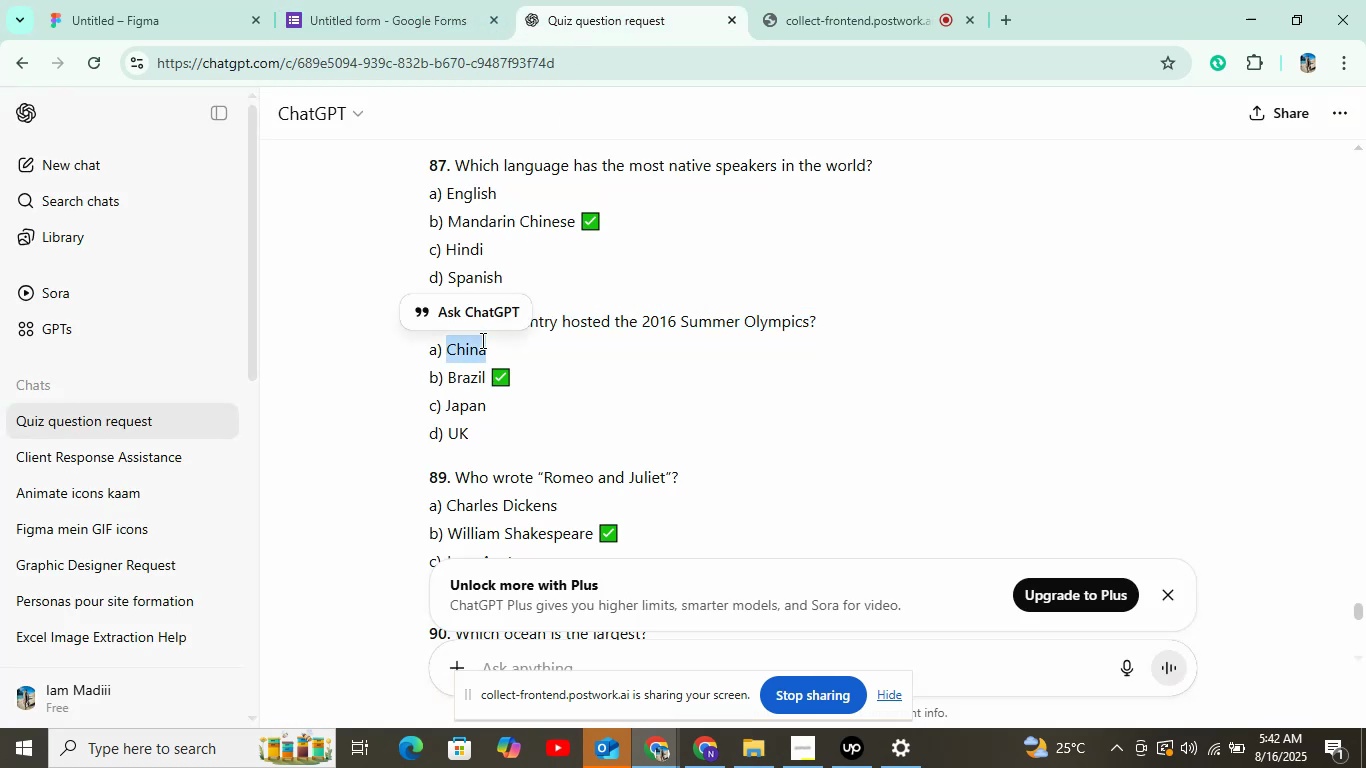 
key(Control+C)
 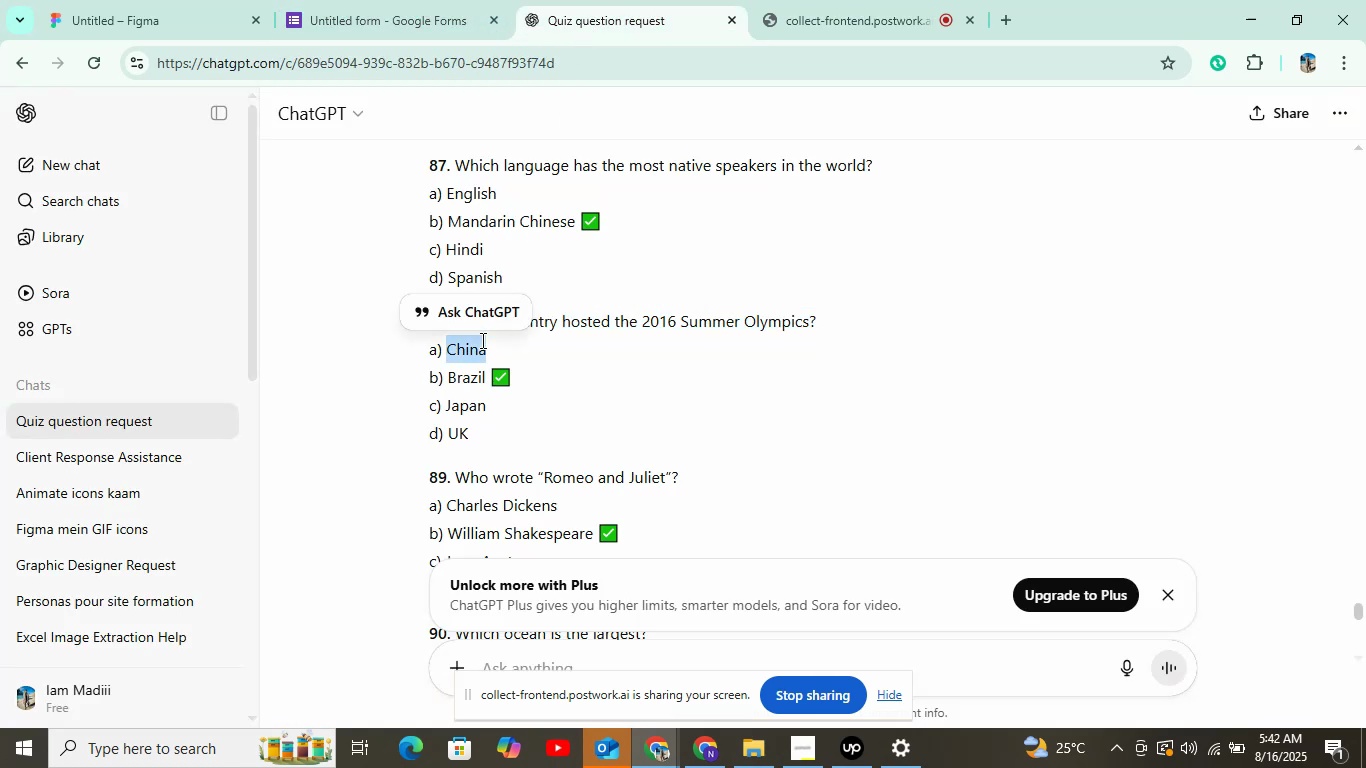 
key(Control+C)
 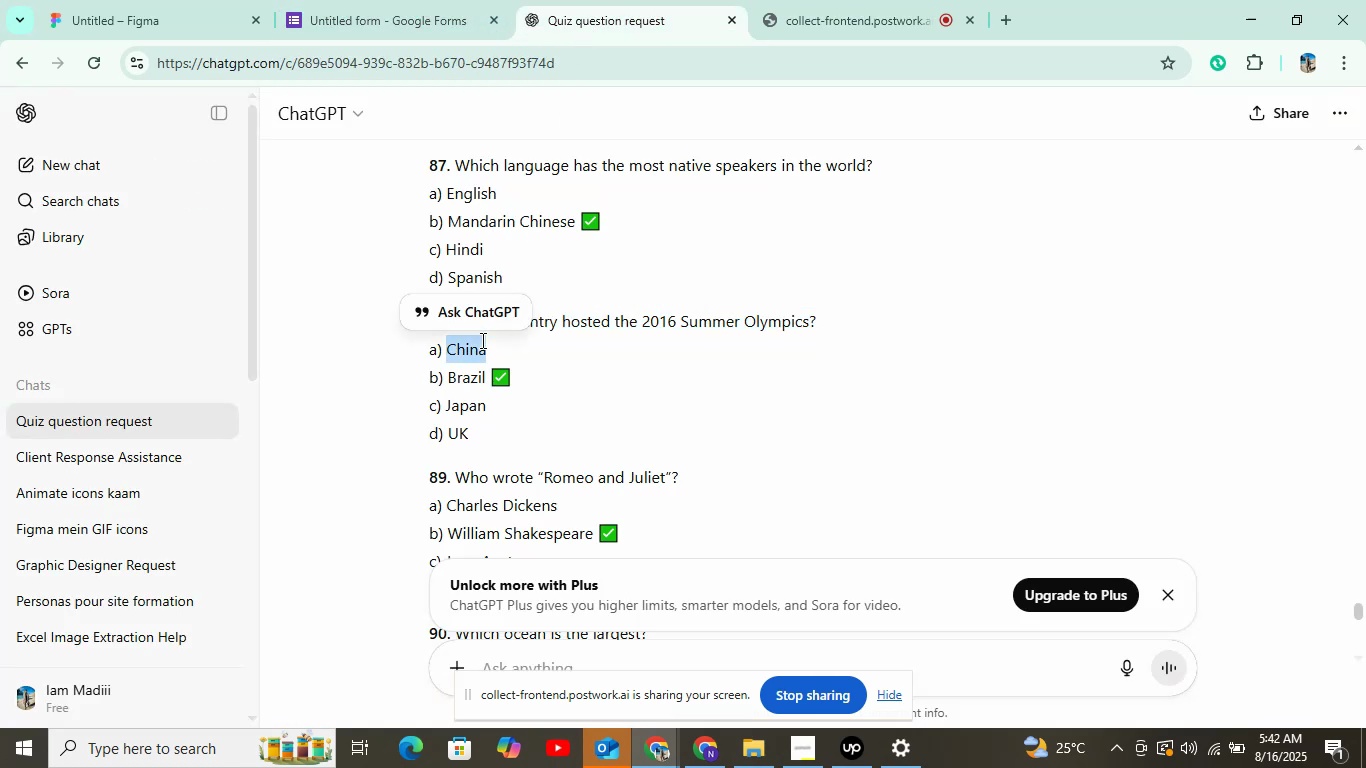 
left_click([216, 0])
 